 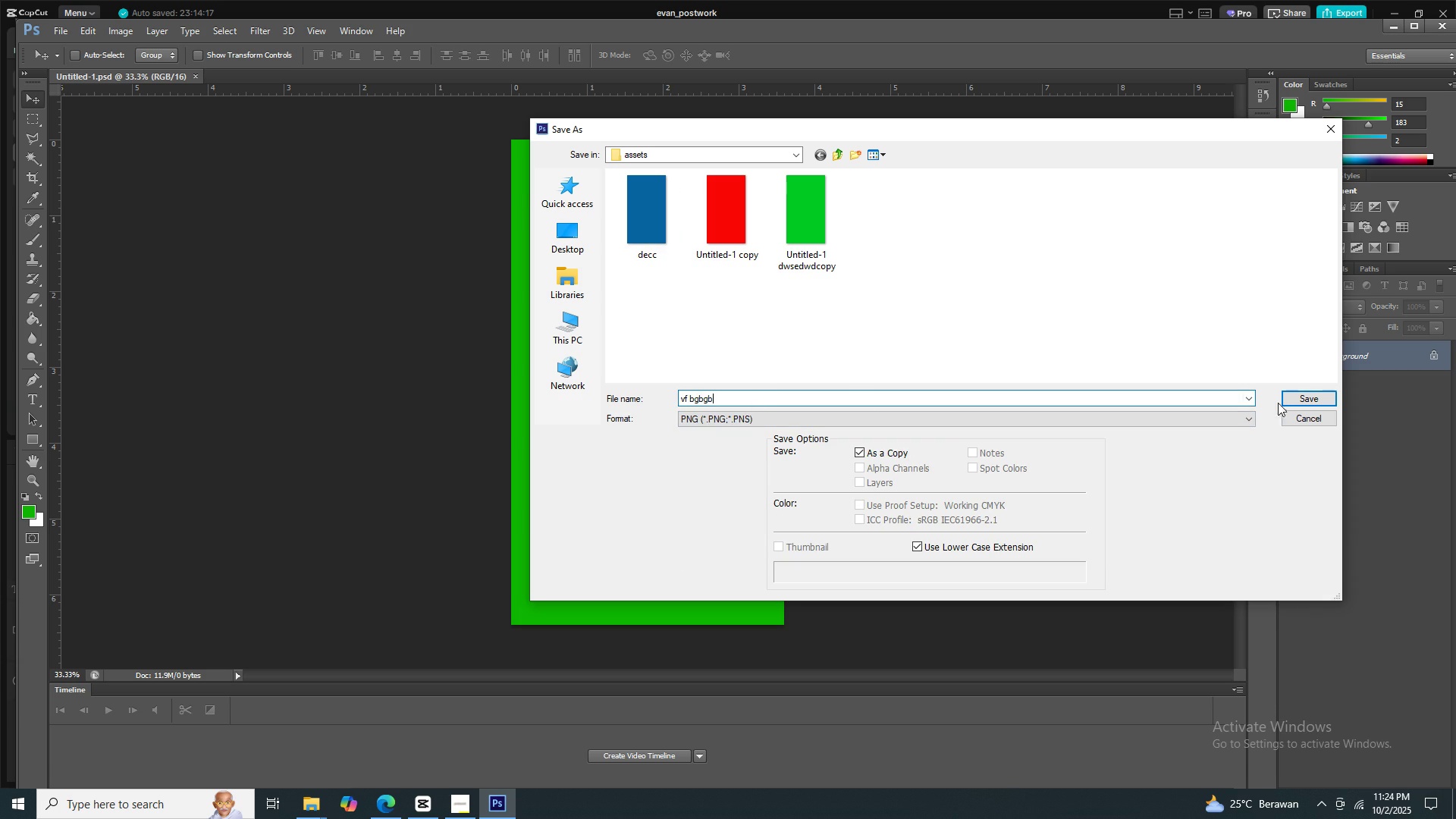 
triple_click([438, 536])
 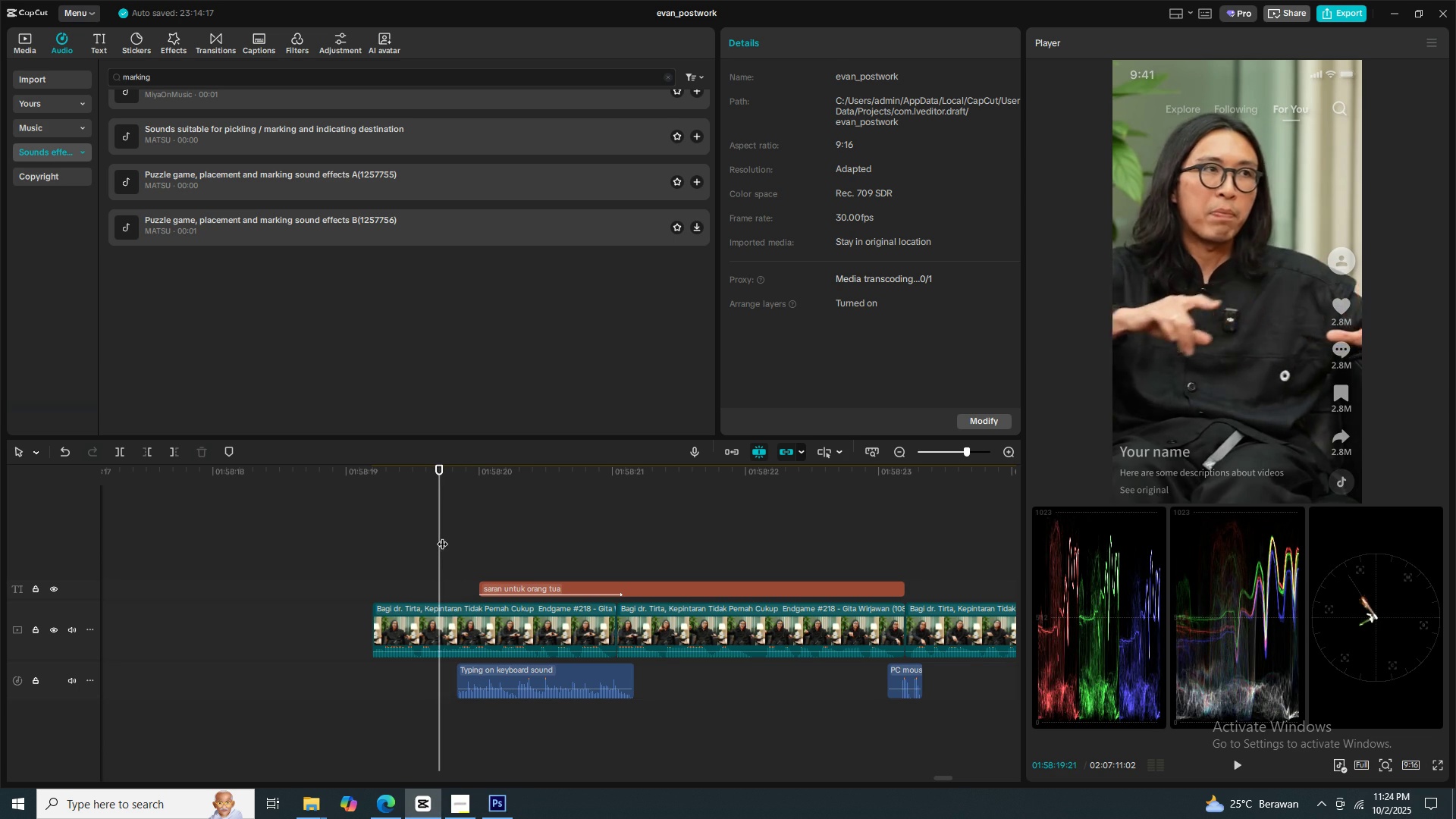 
key(Space)
 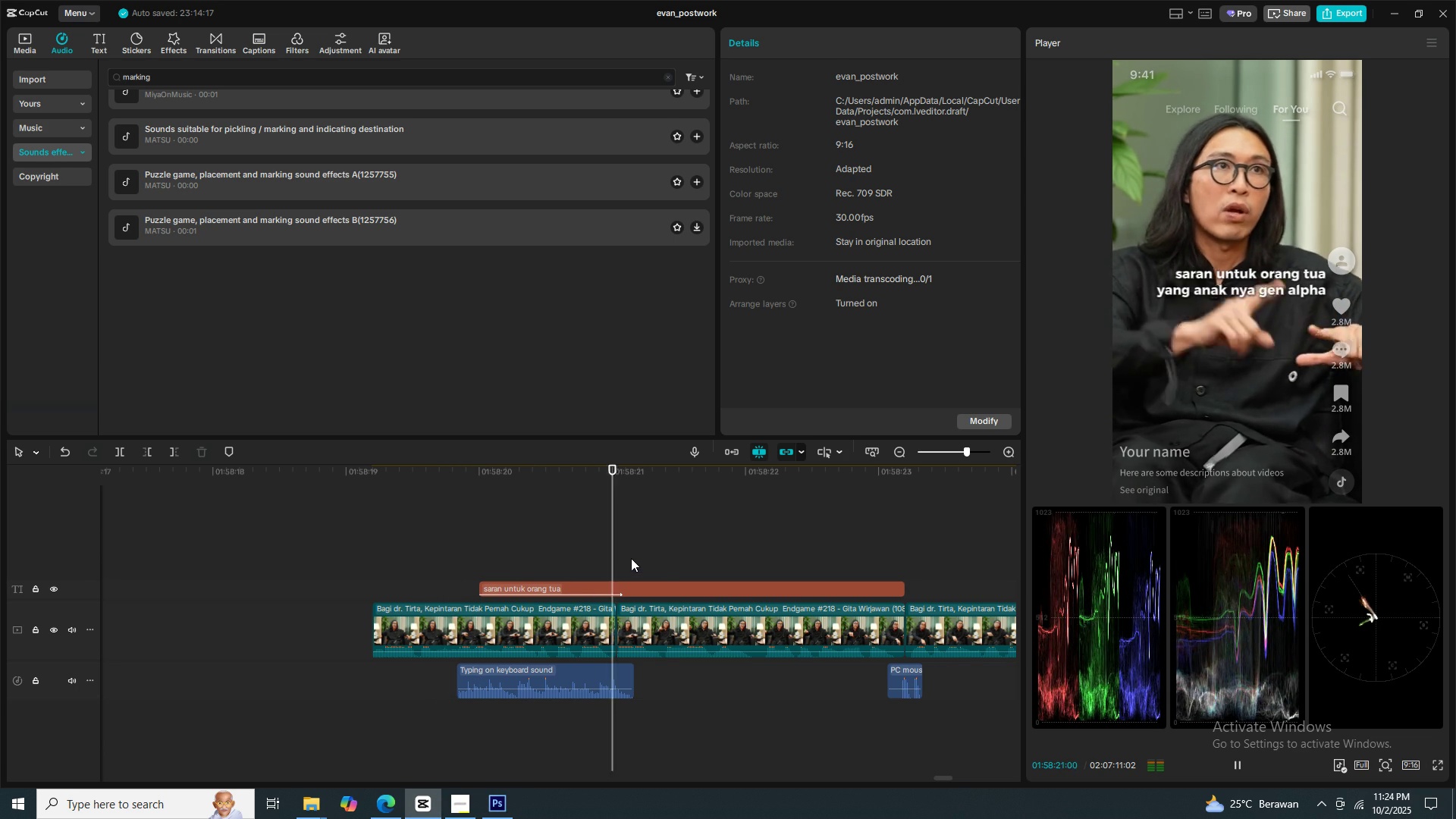 
key(Space)
 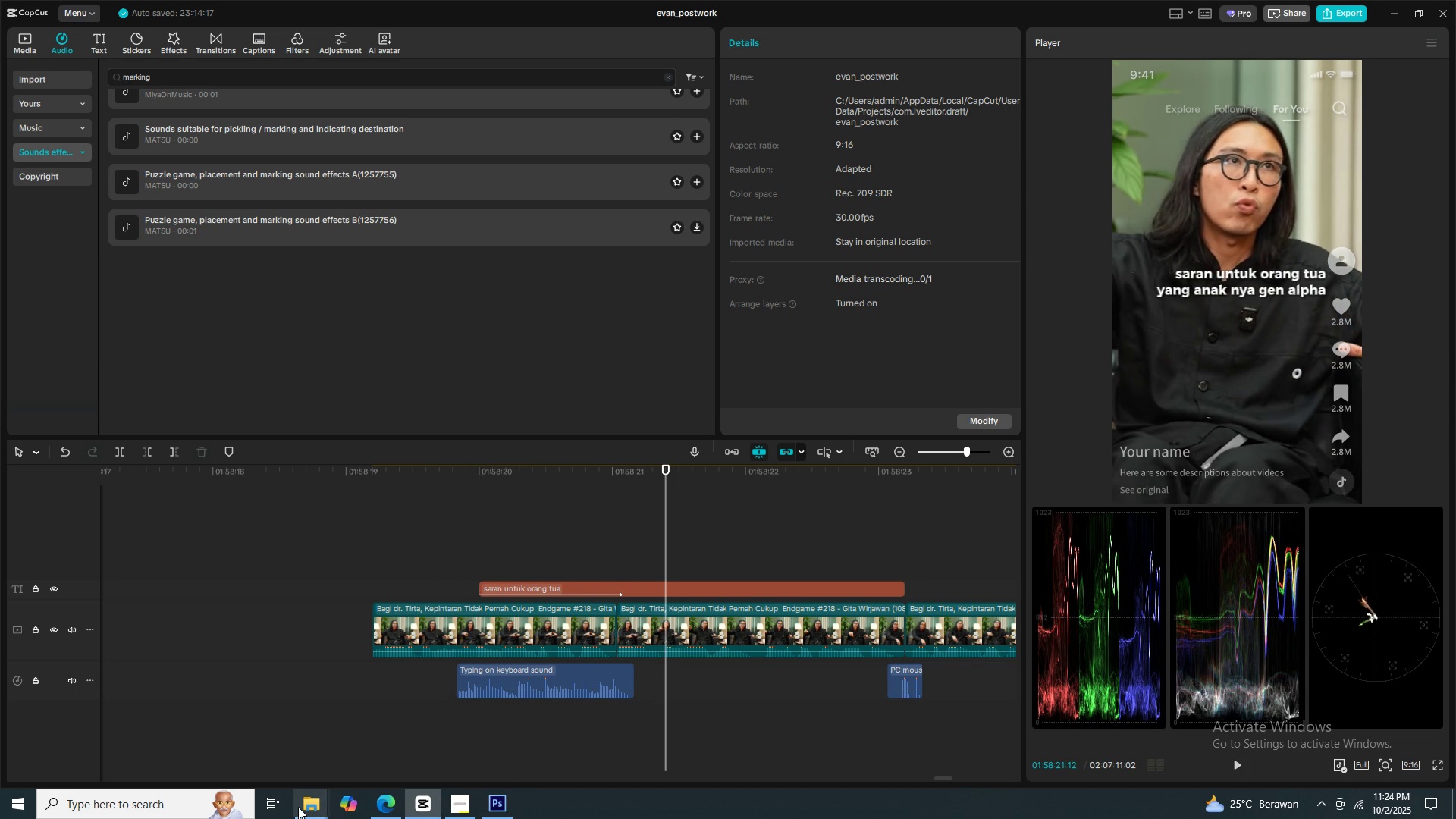 
left_click([300, 807])
 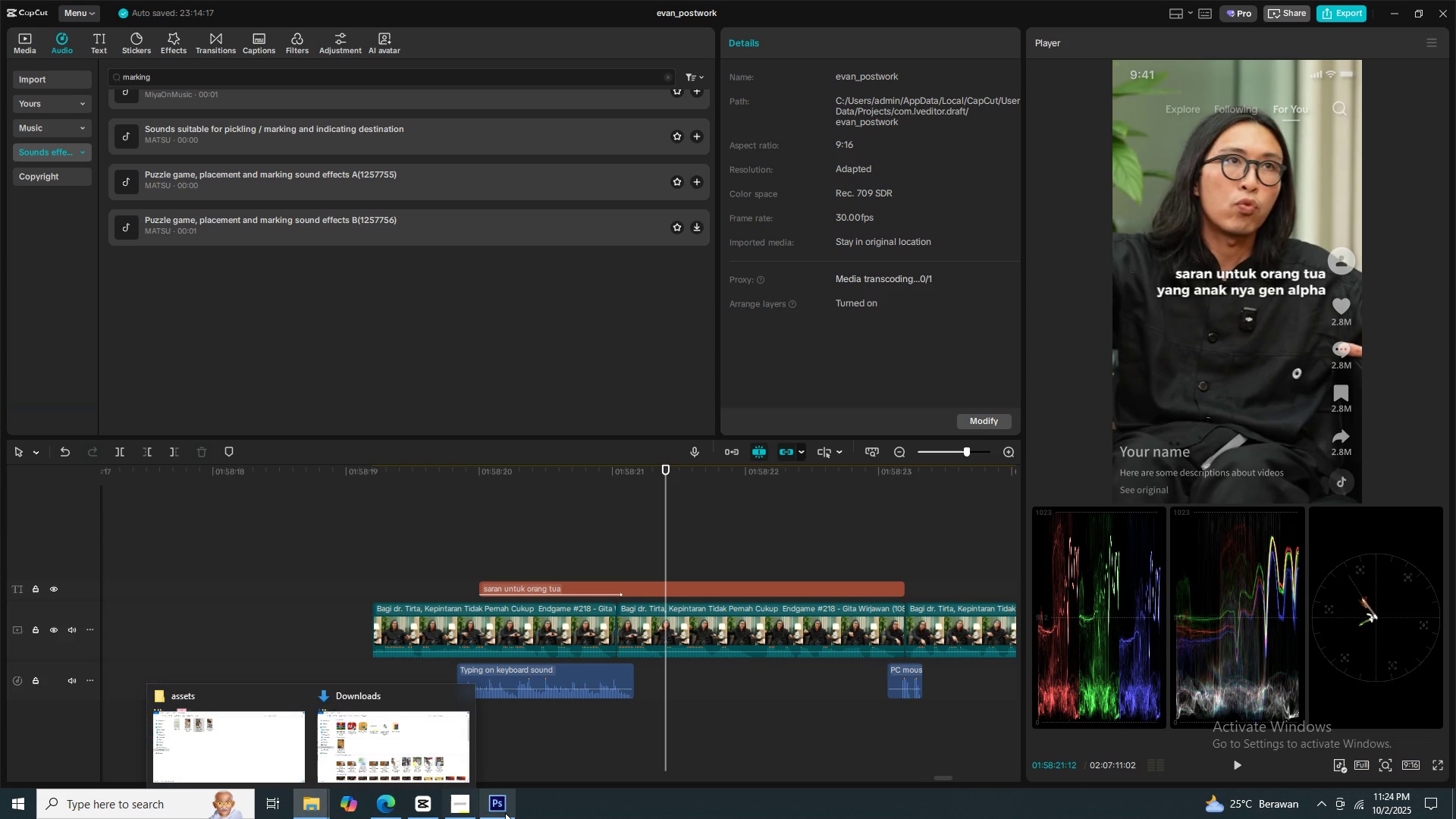 
wait(5.75)
 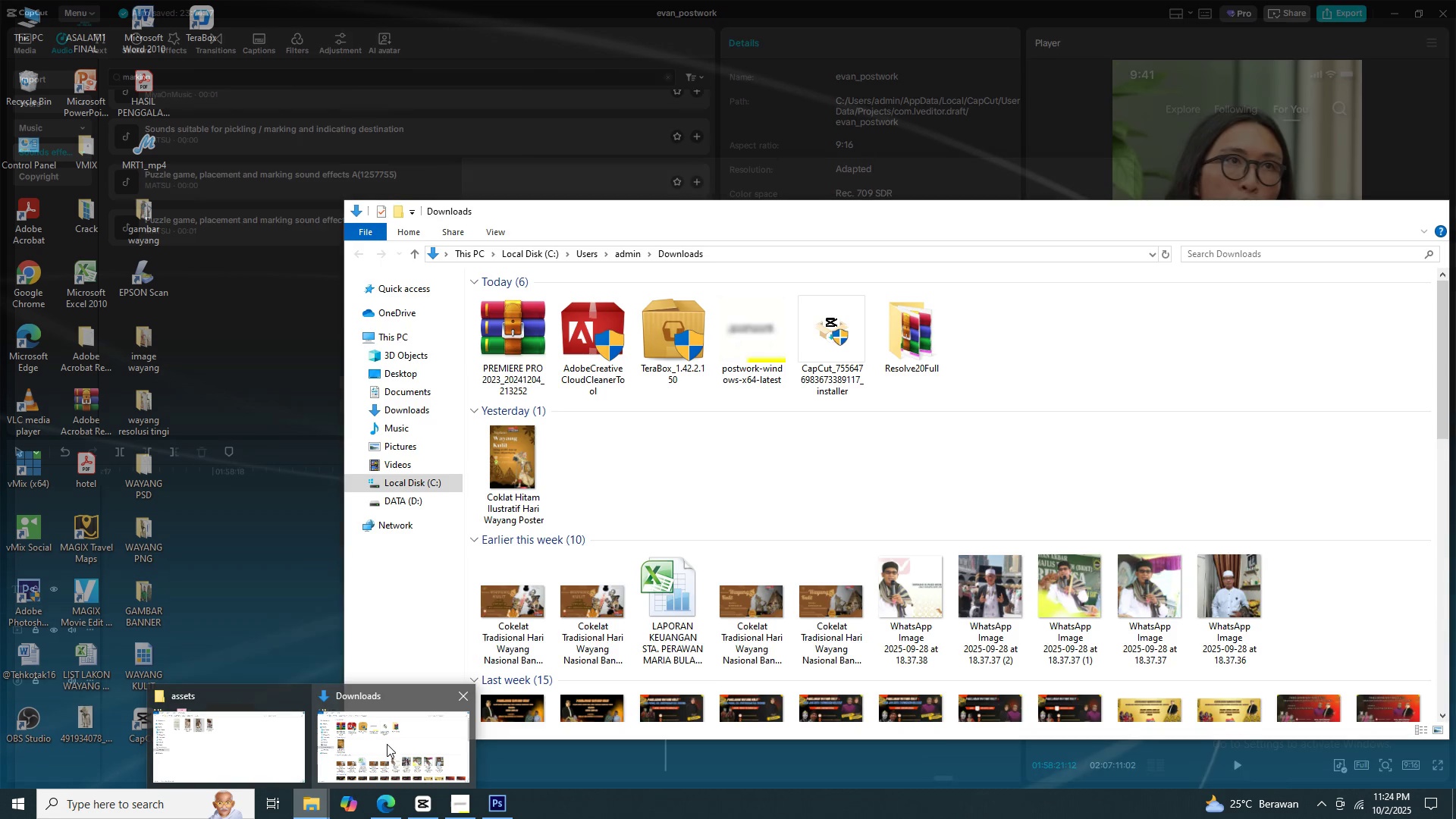 
left_click([426, 813])
 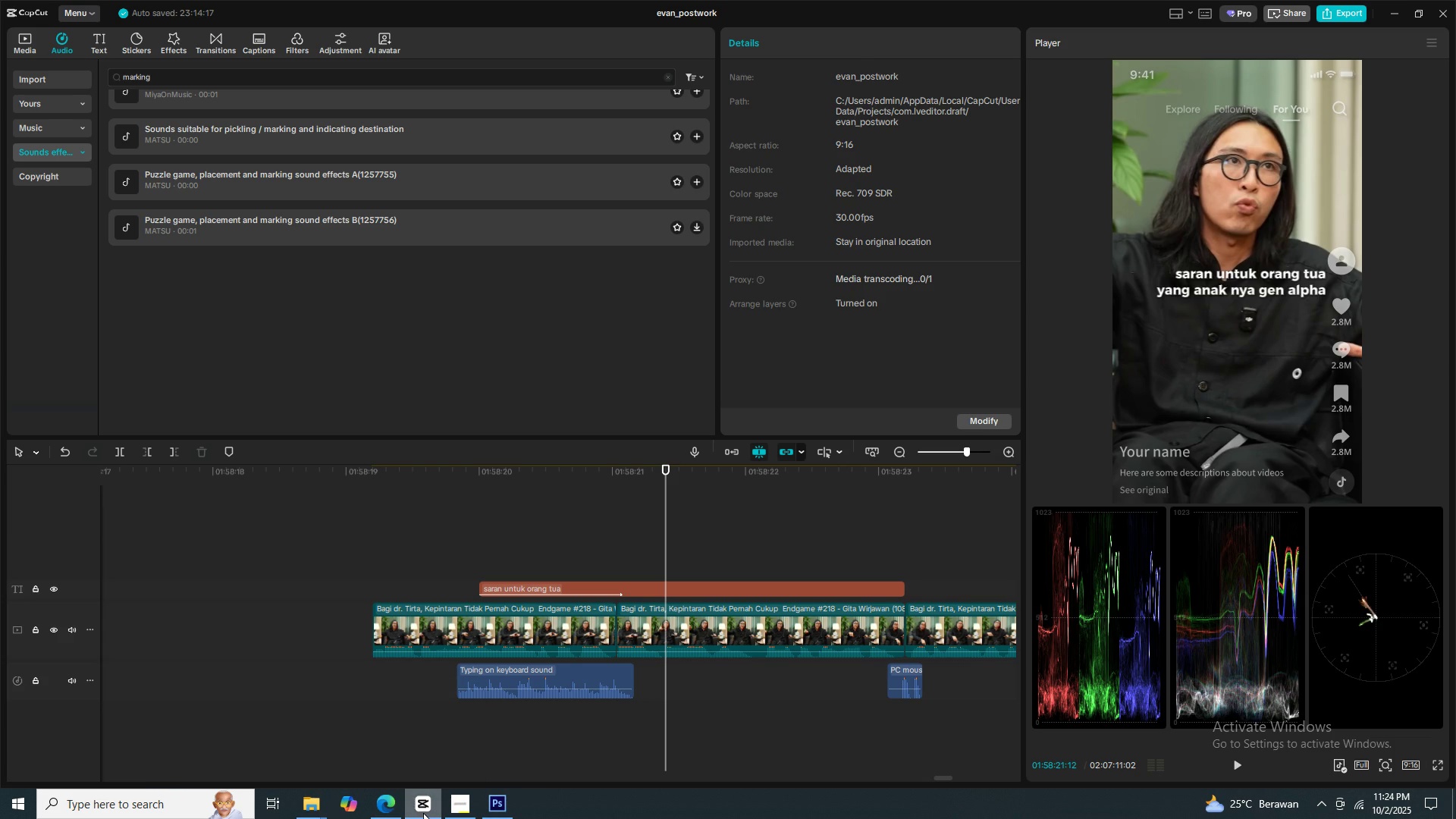 
mouse_move([310, 807])
 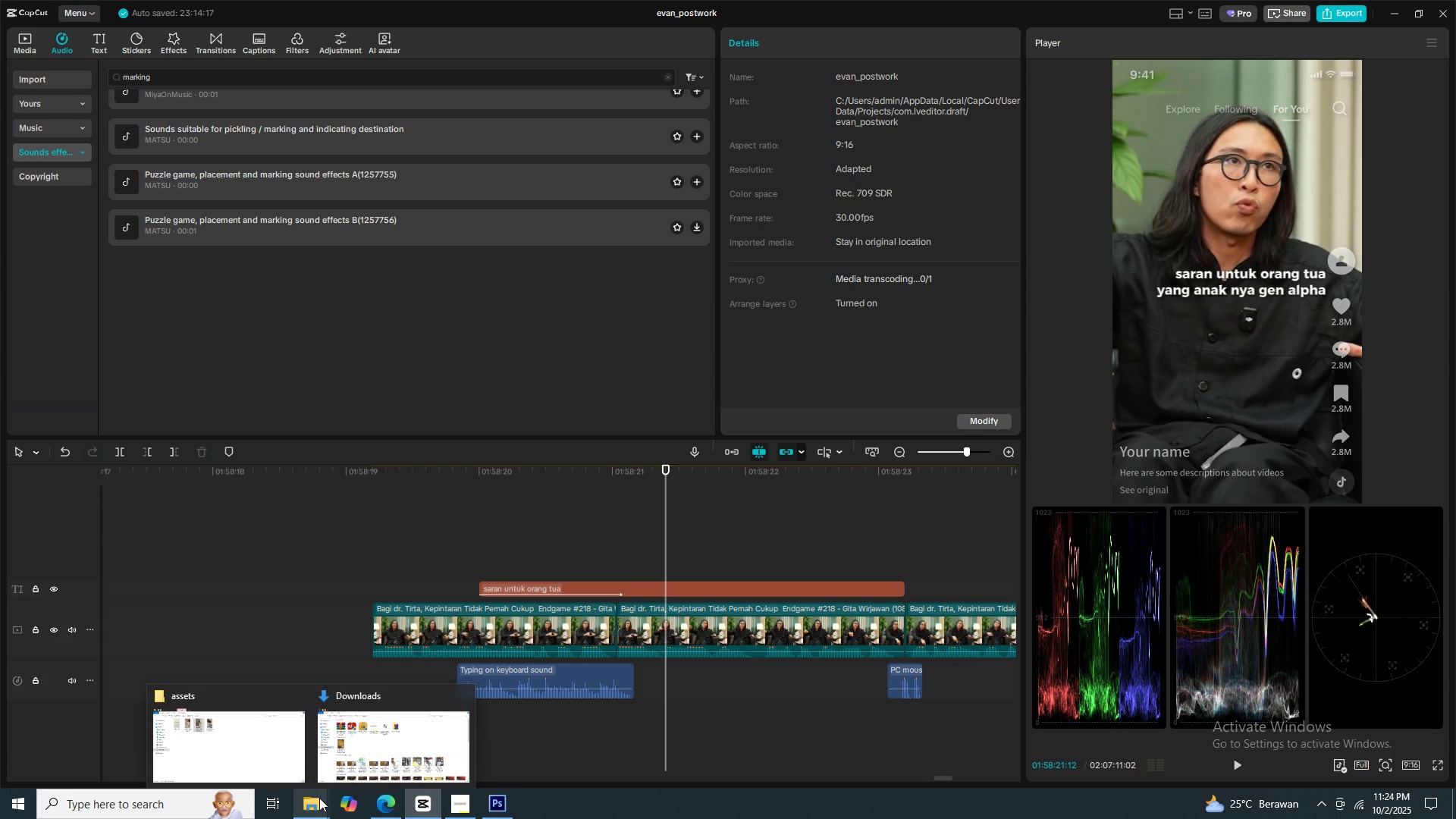 
mouse_move([315, 750])
 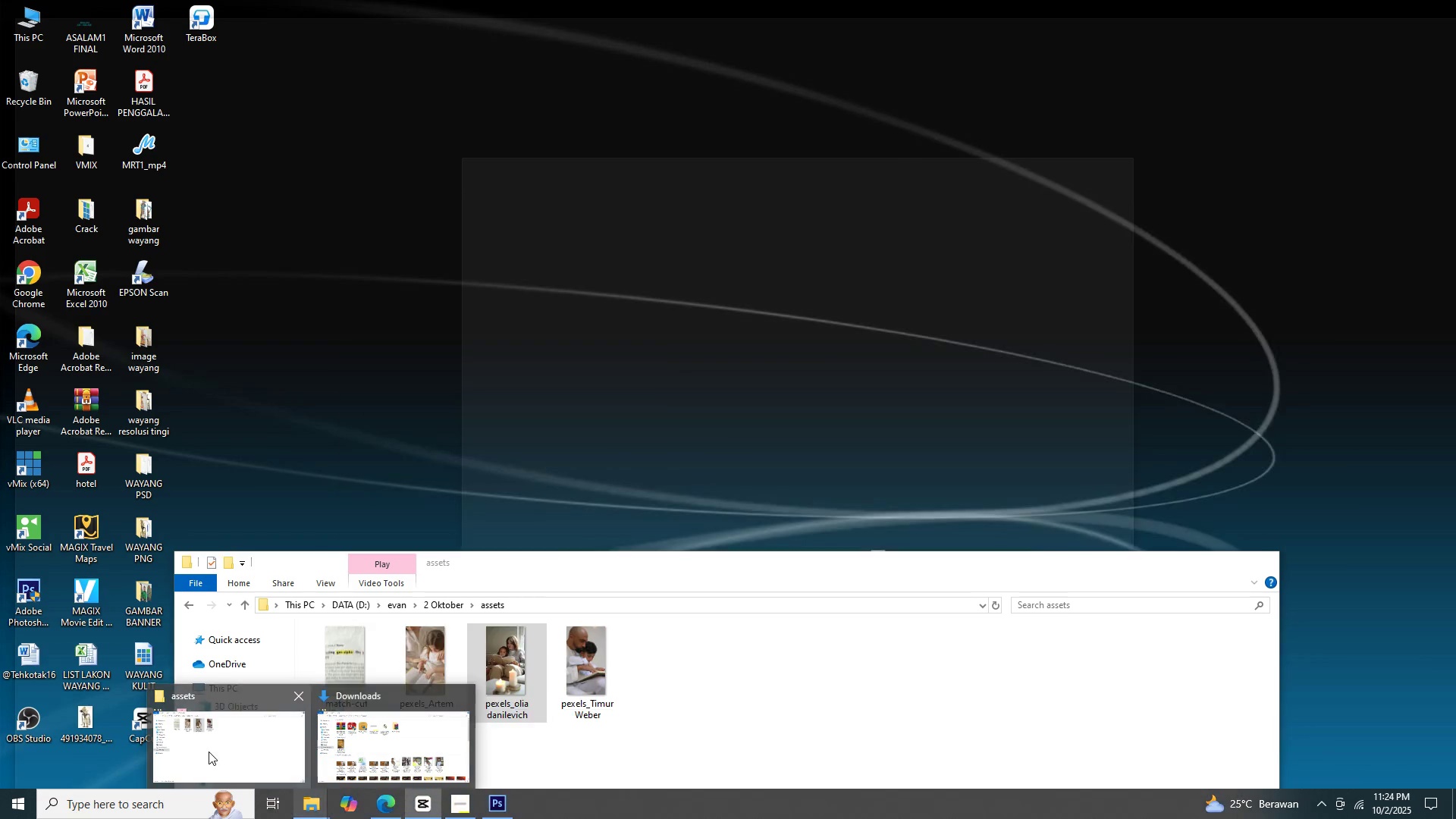 
left_click([209, 752])
 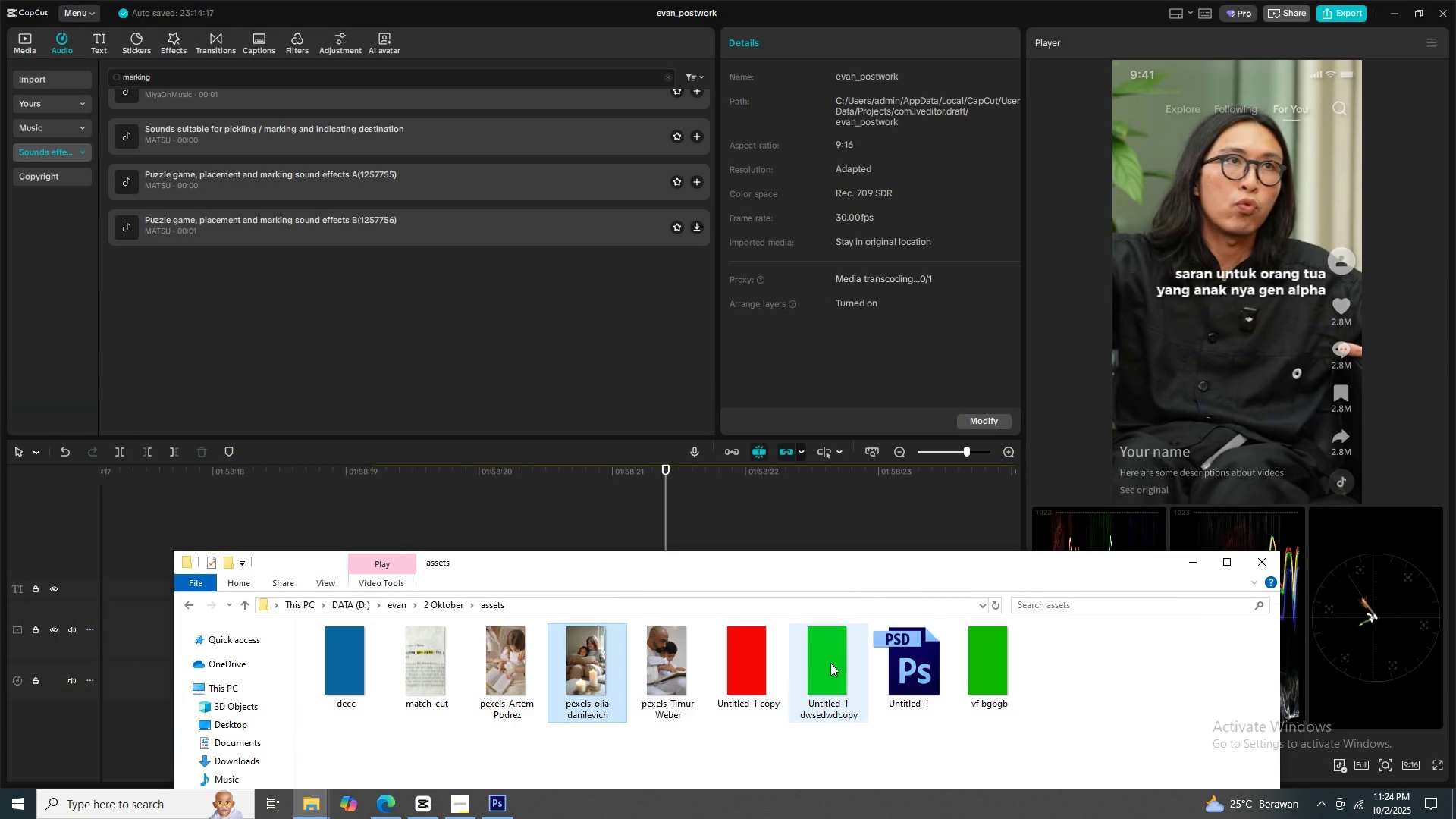 
left_click([830, 663])
 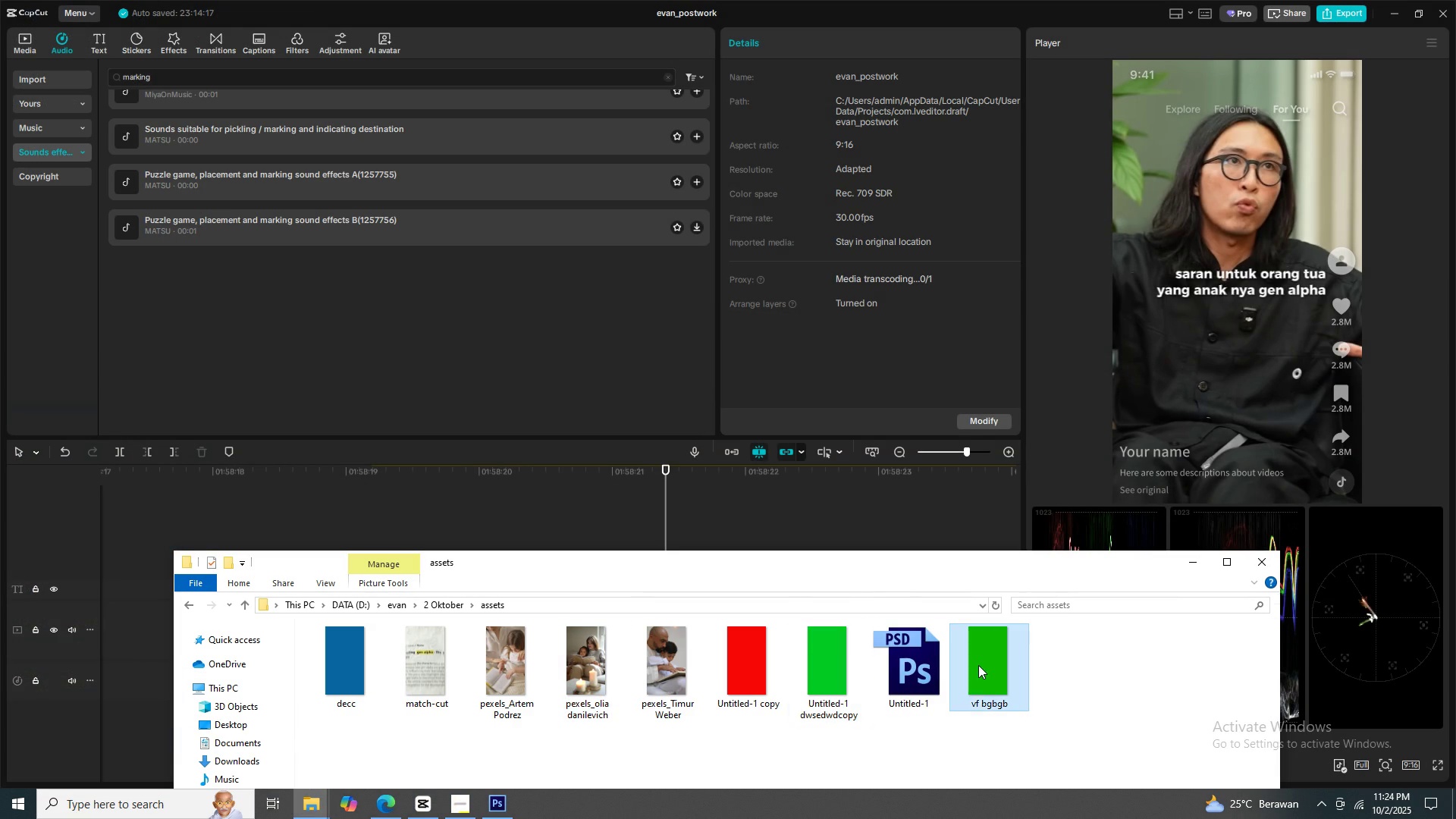 
left_click([978, 665])
 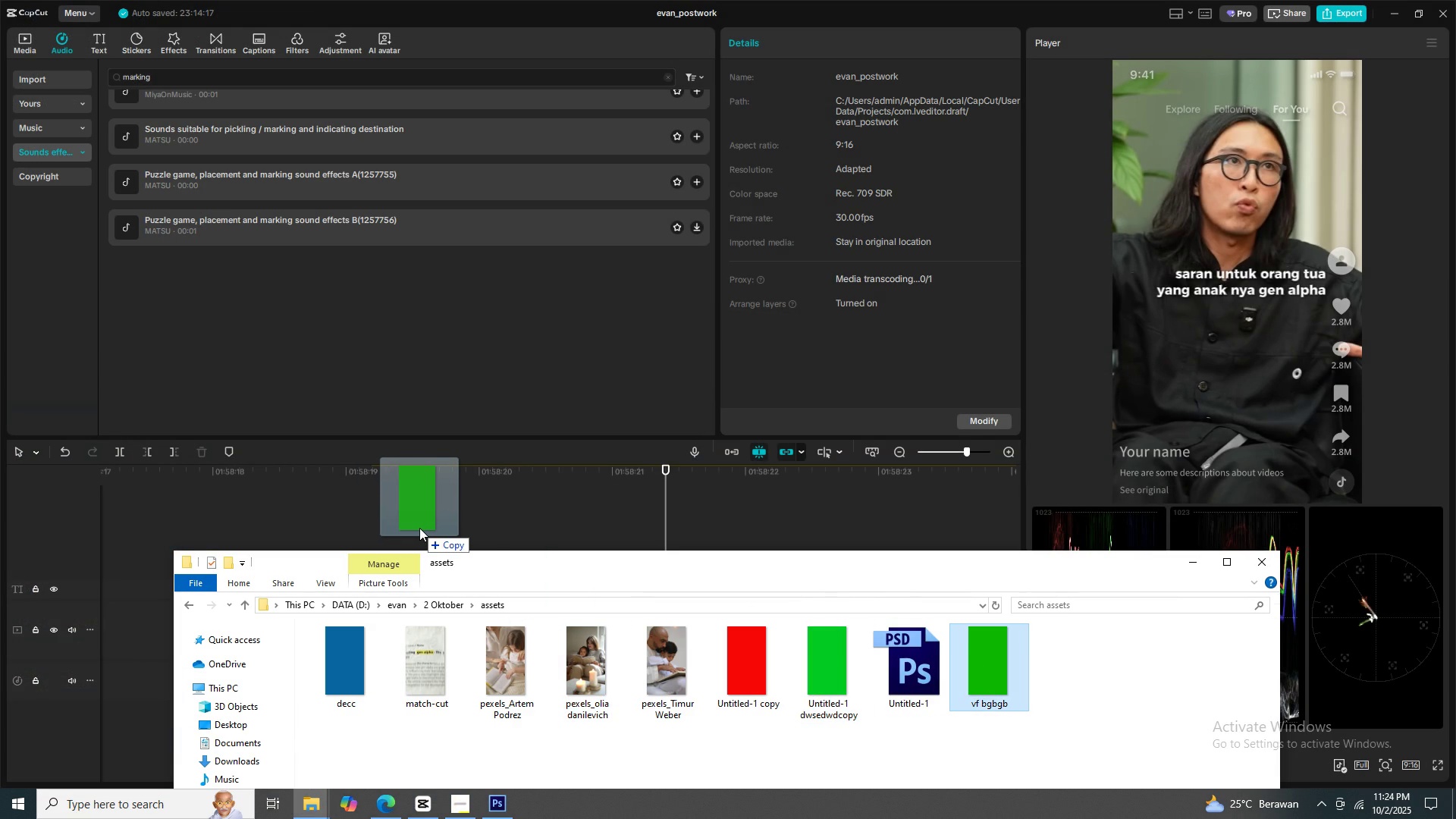 
wait(8.91)
 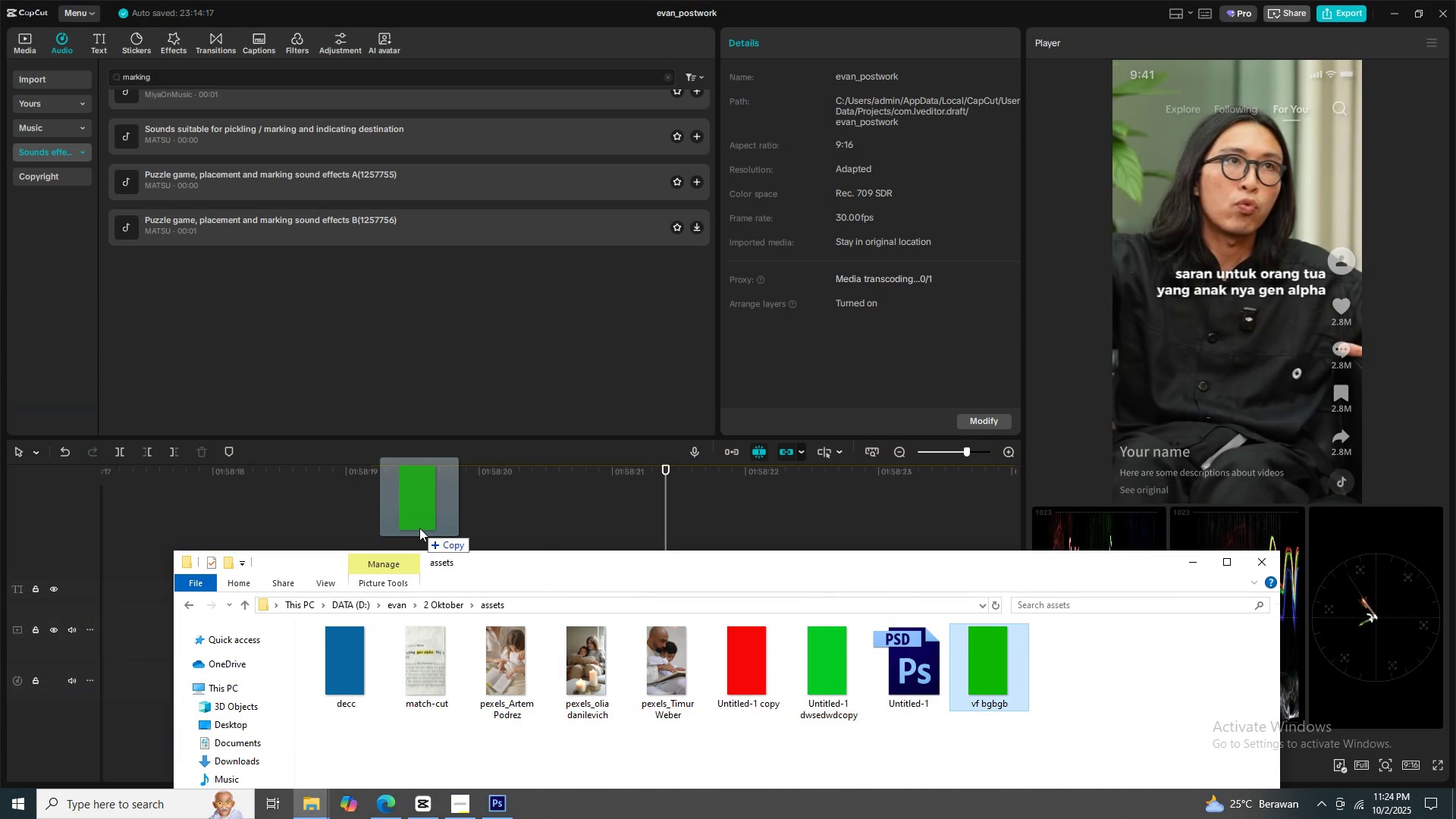 
left_click([515, 507])
 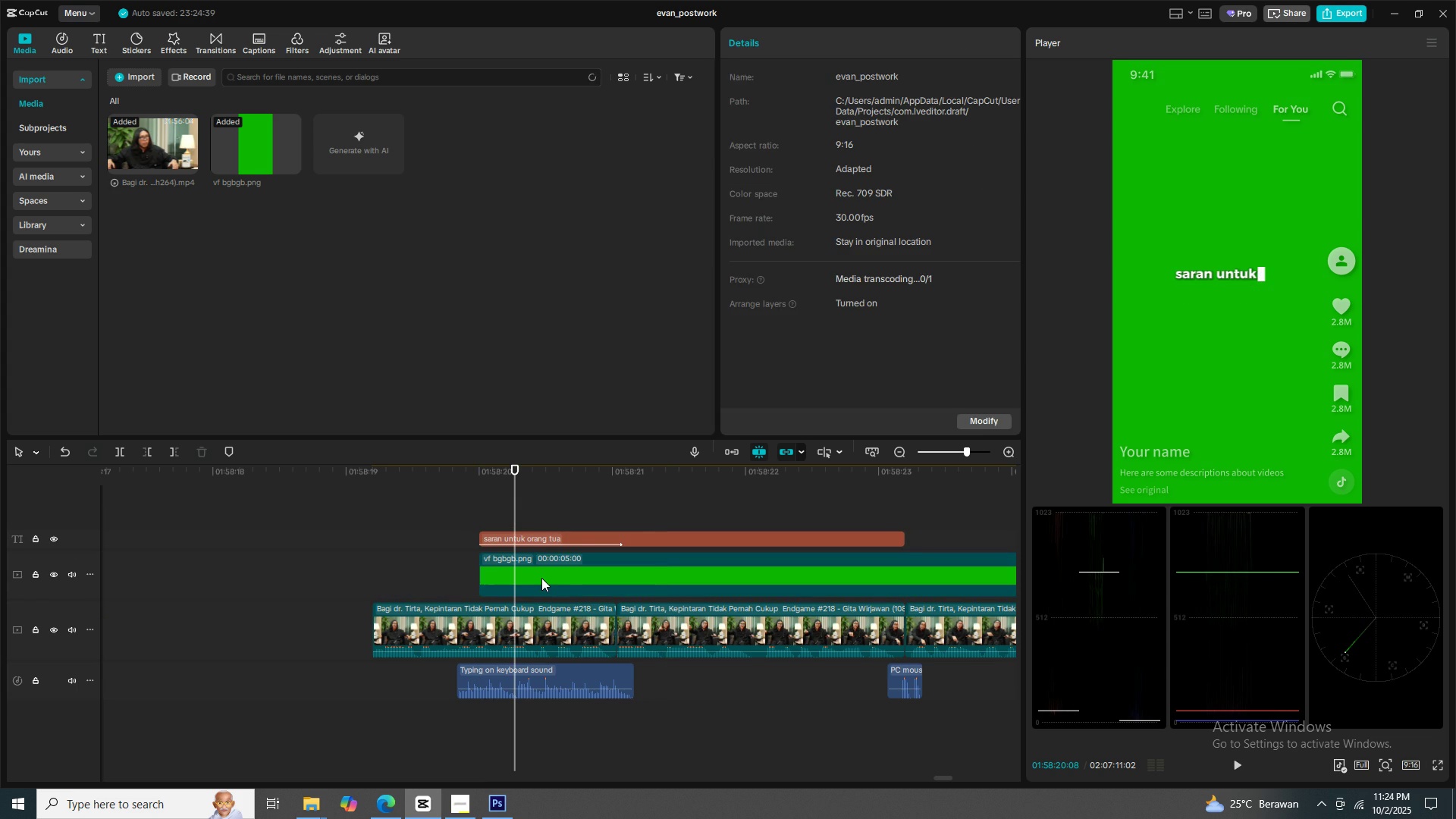 
left_click([541, 578])
 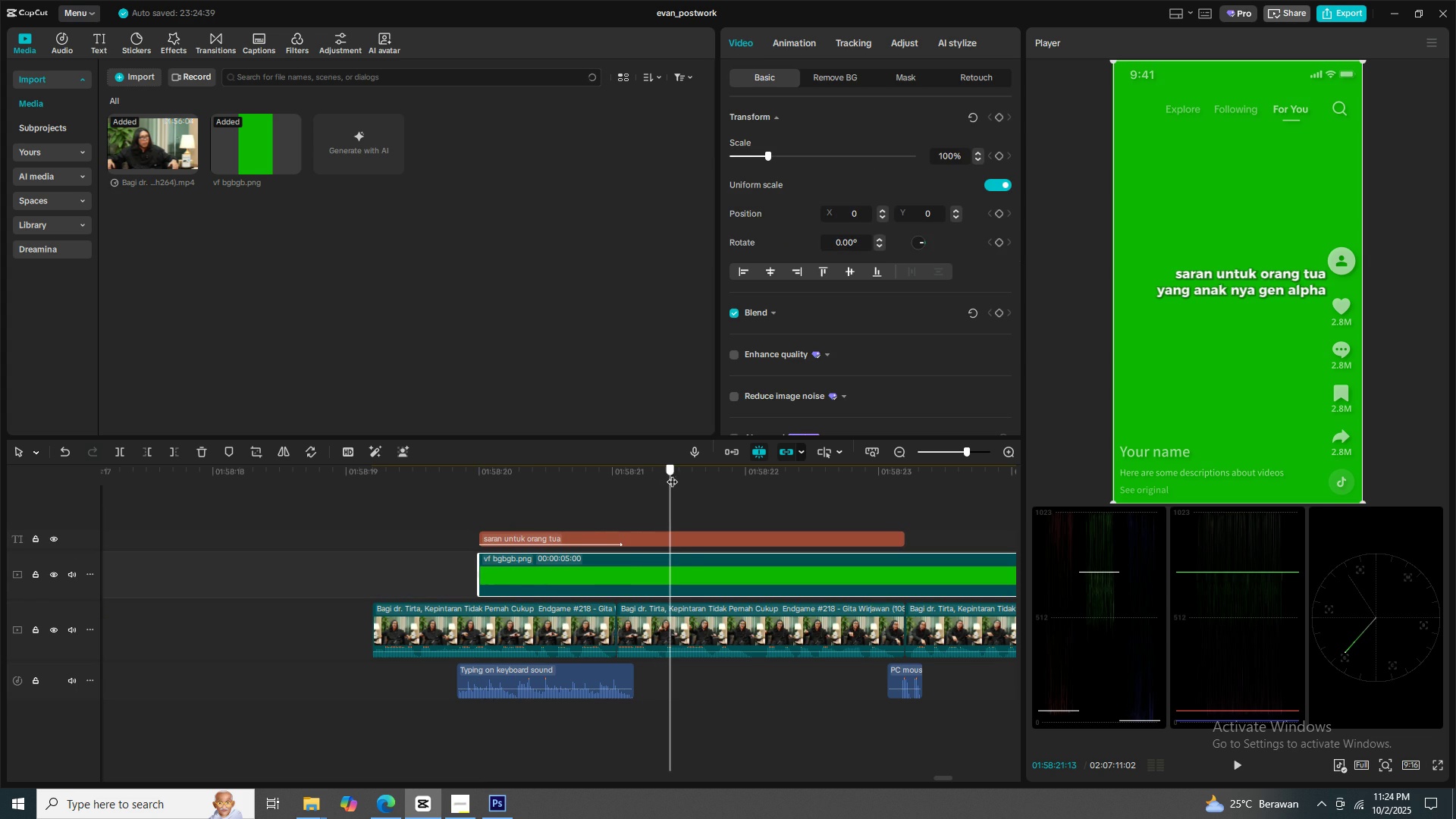 
key(C)
 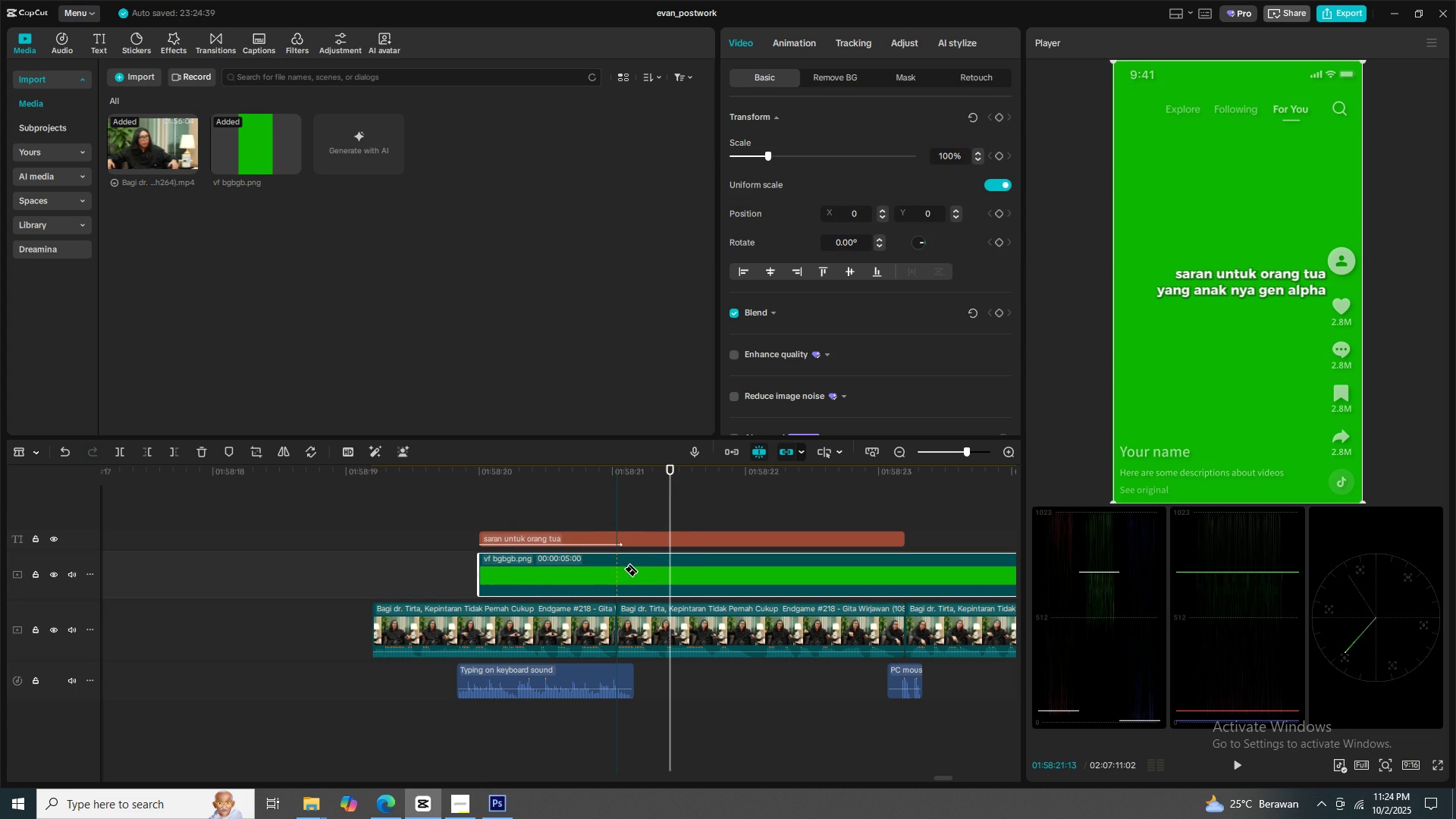 
left_click([625, 569])
 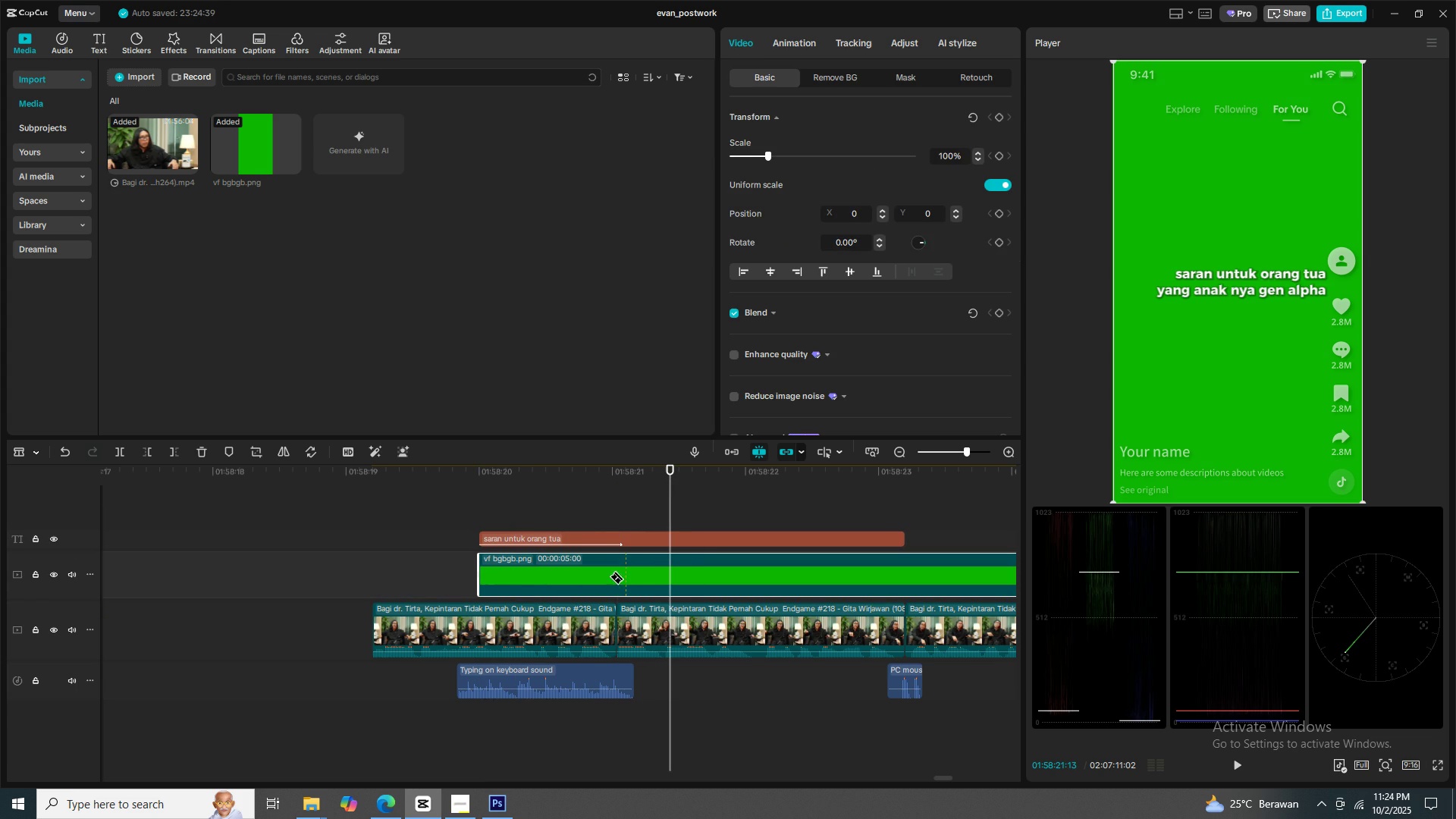 
key(V)
 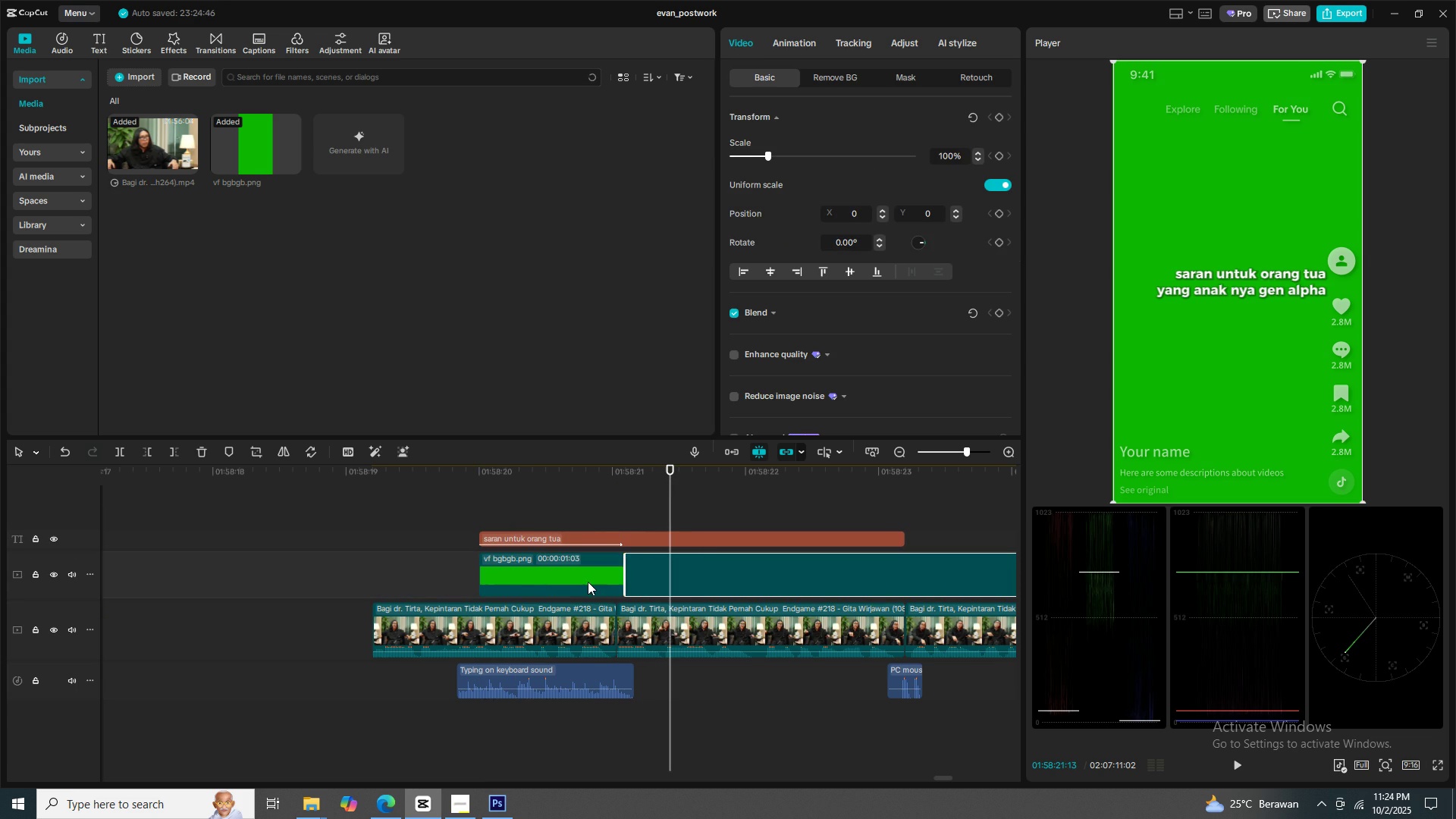 
double_click([588, 582])
 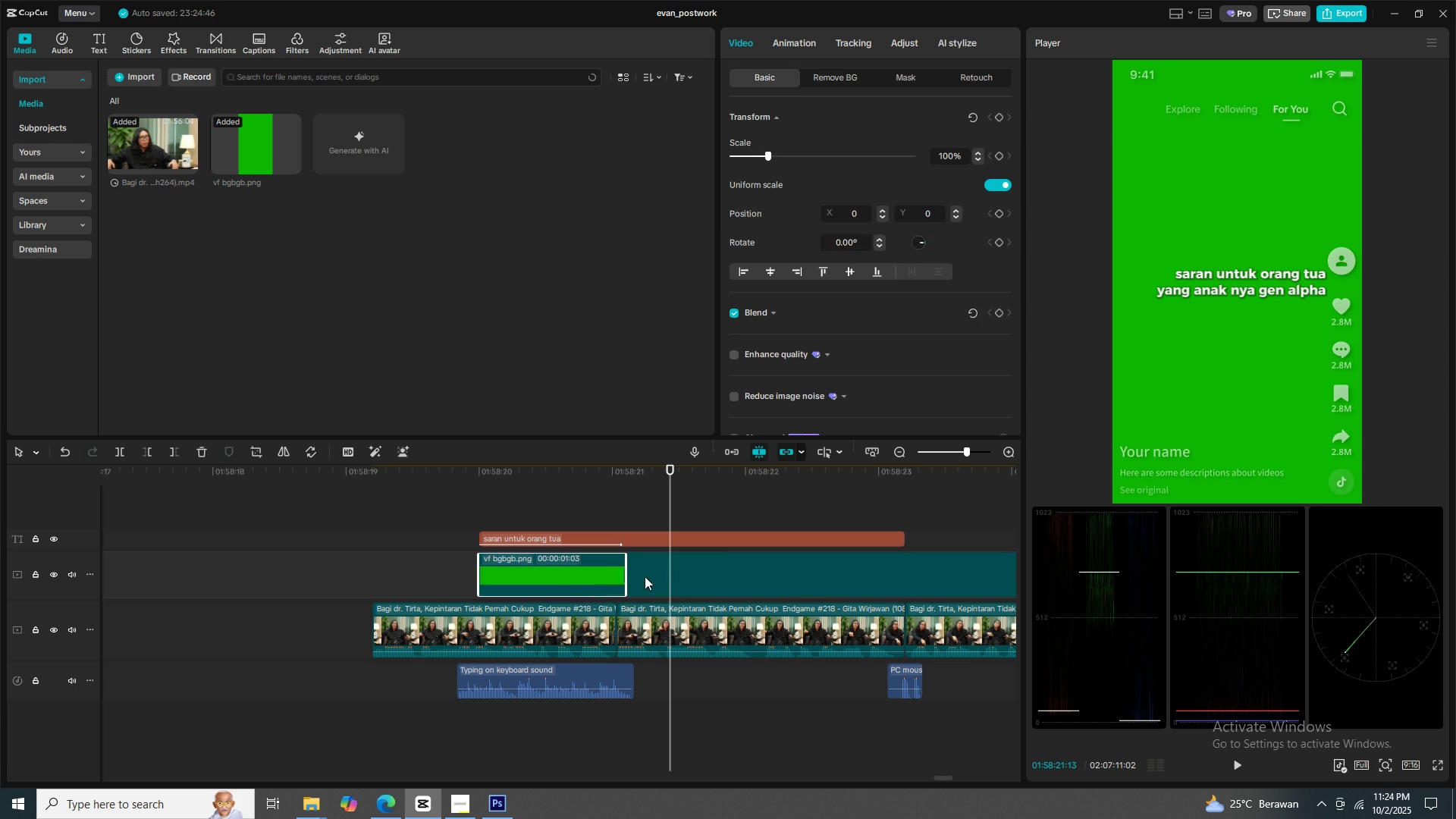 
key(X)
 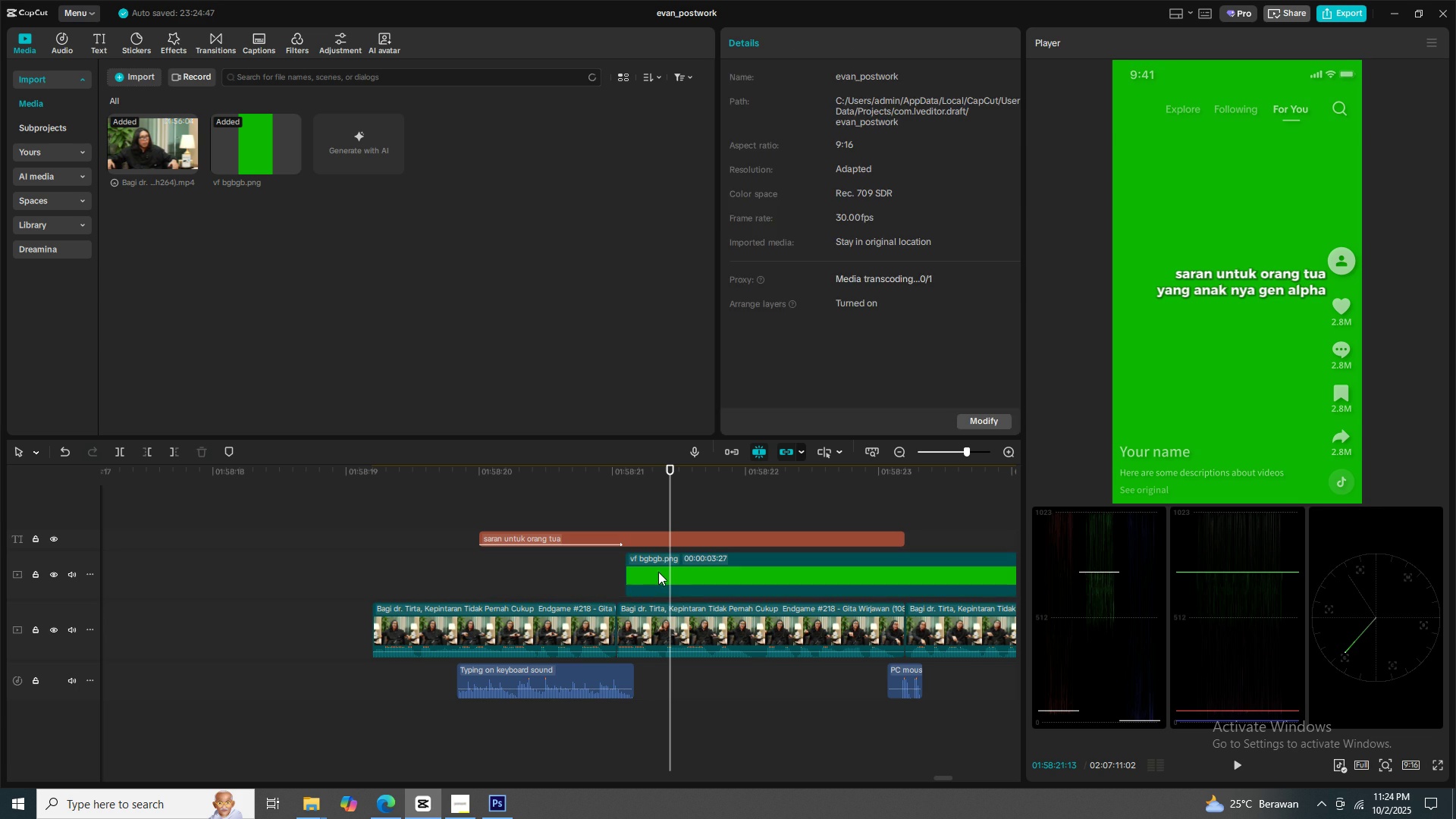 
left_click([658, 572])
 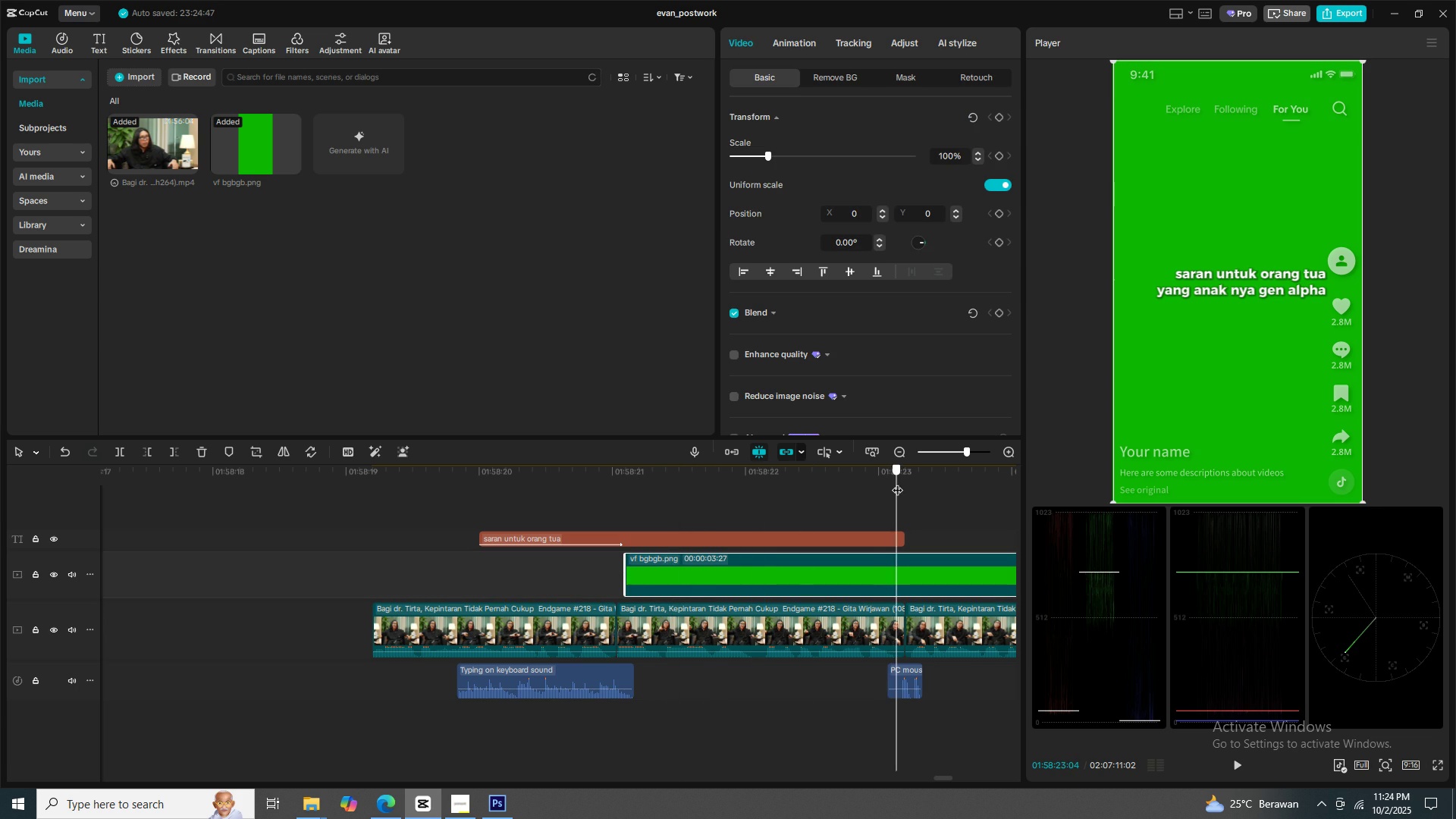 
wait(5.6)
 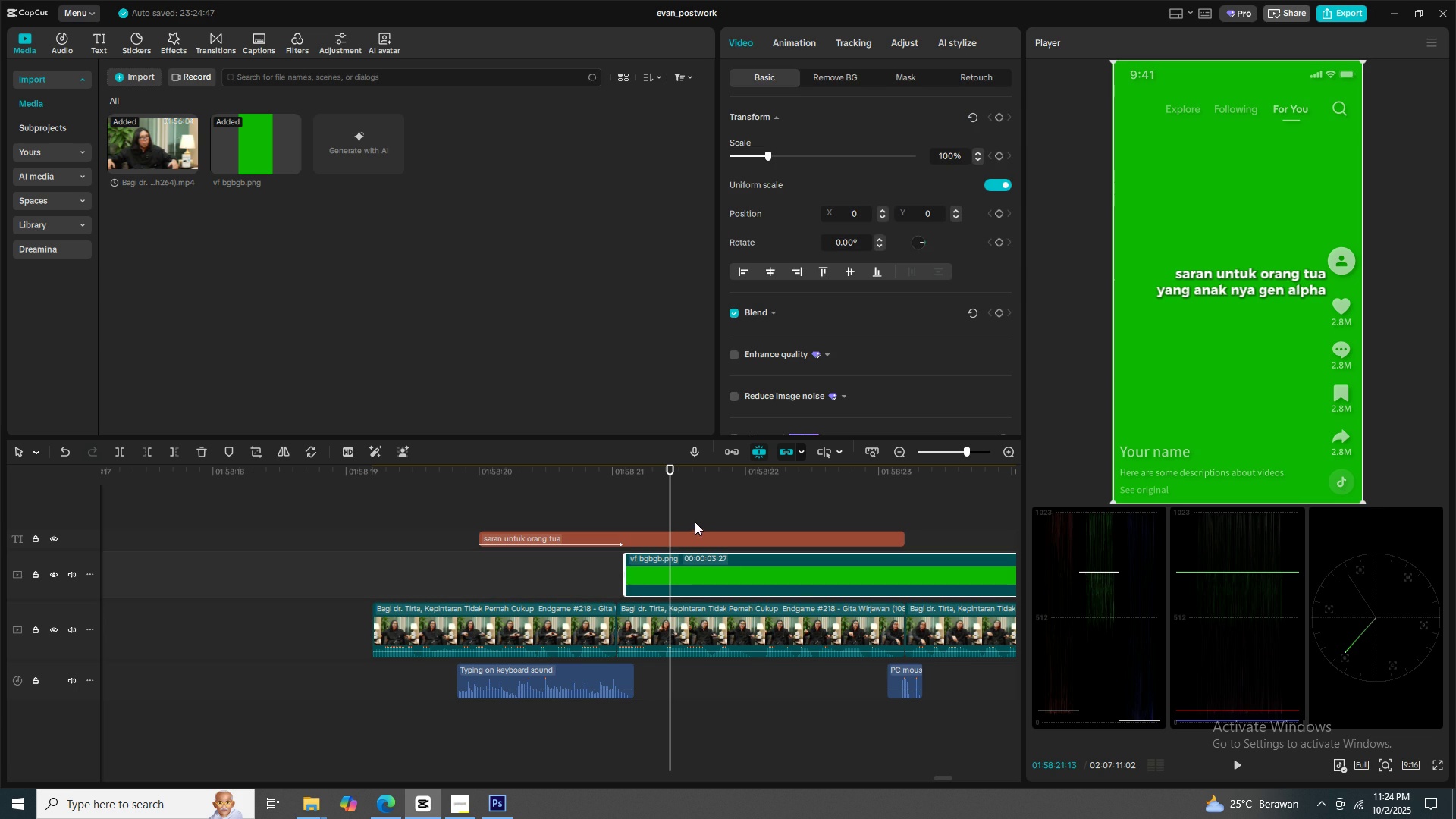 
left_click([863, 492])
 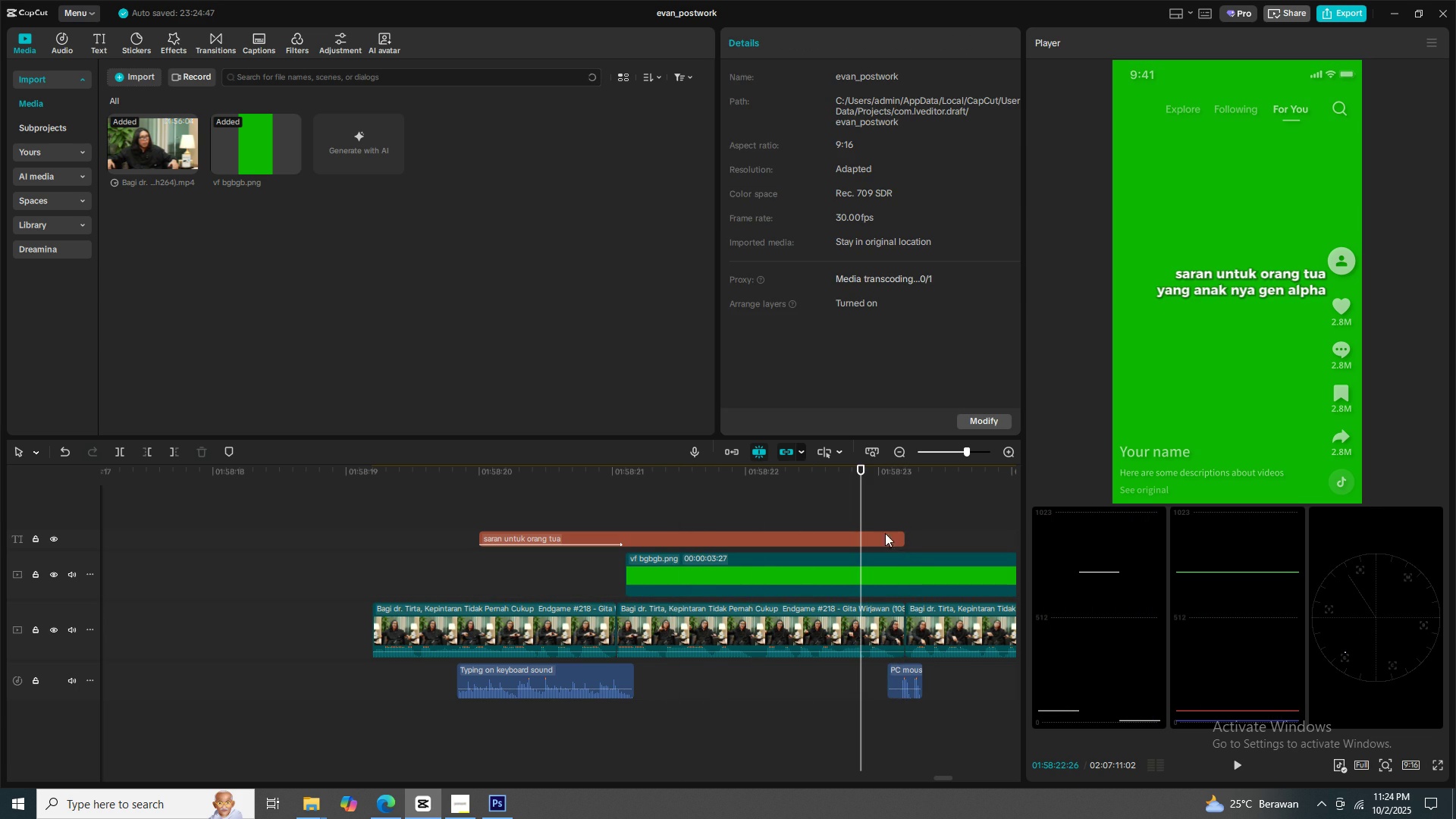 
key(C)
 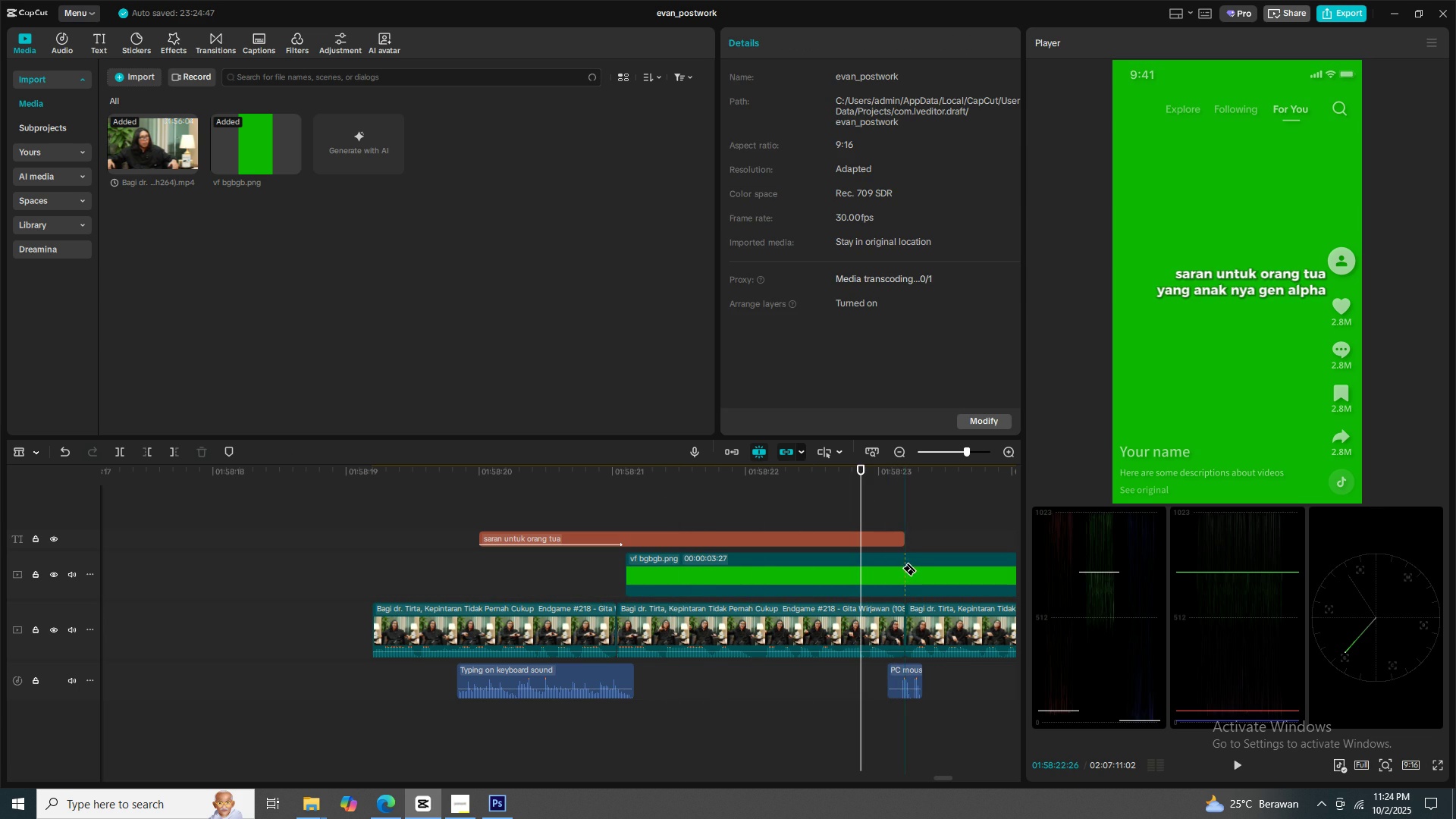 
left_click([902, 568])
 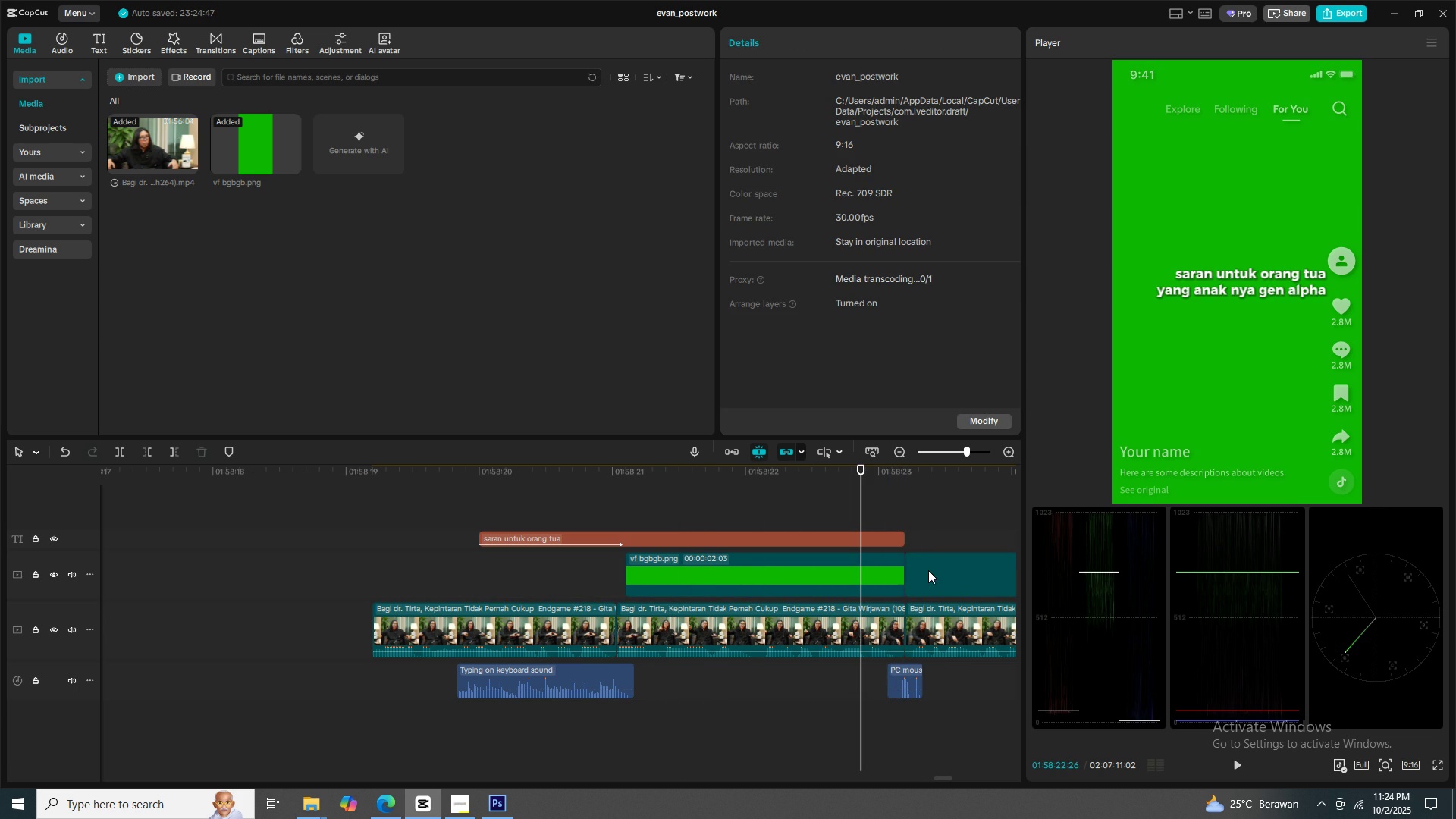 
key(V)
 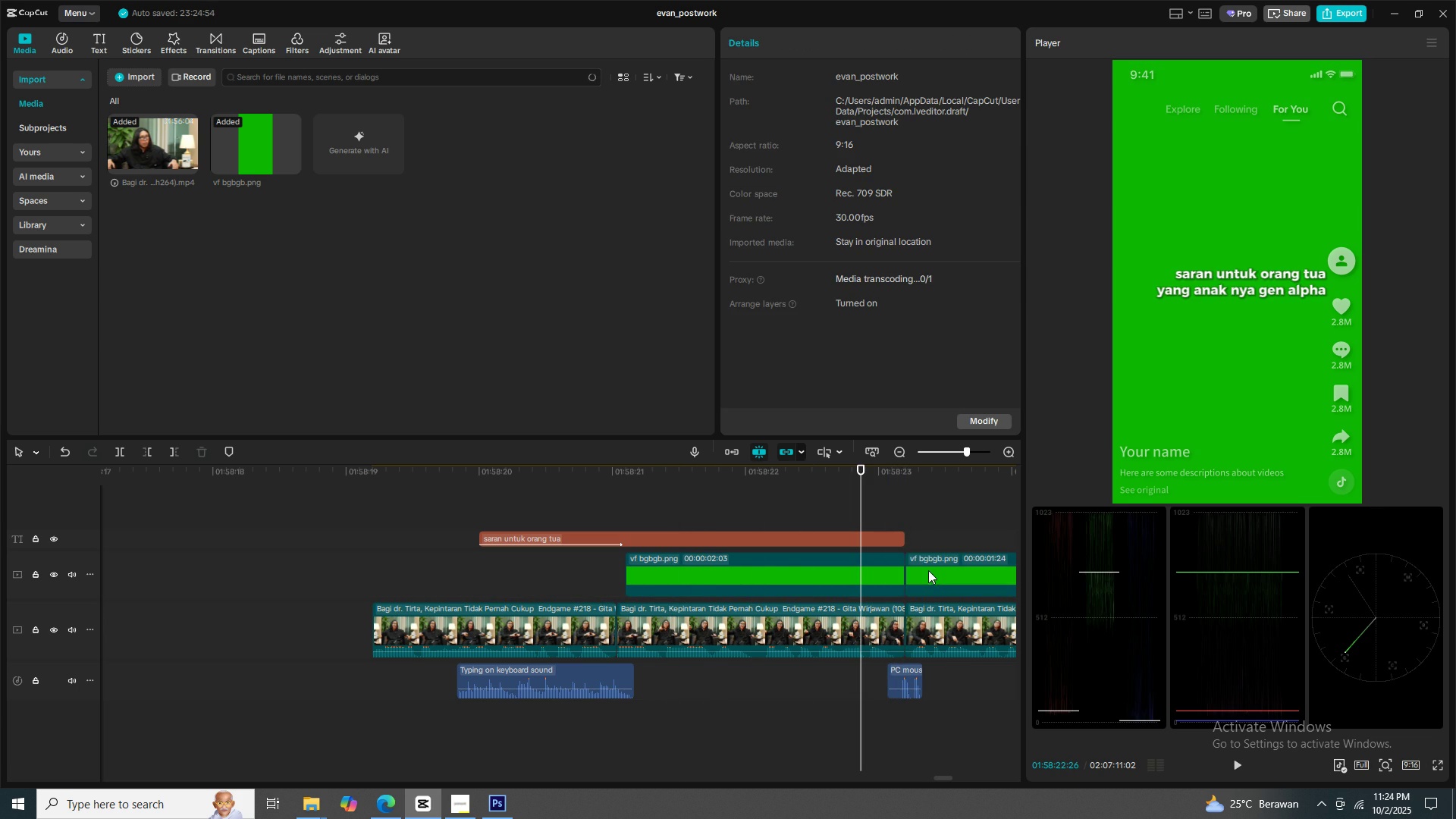 
double_click([928, 570])
 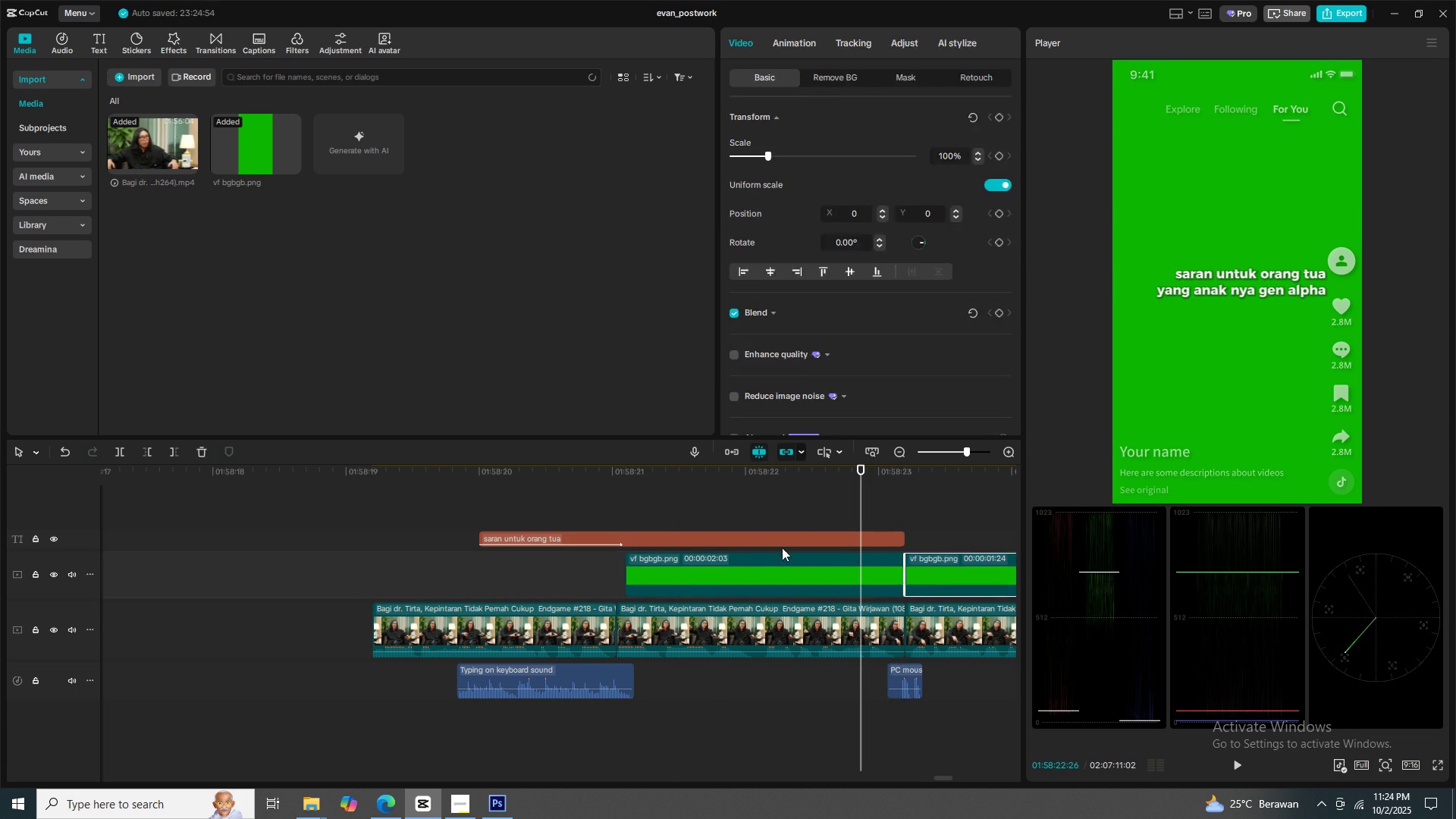 
key(X)
 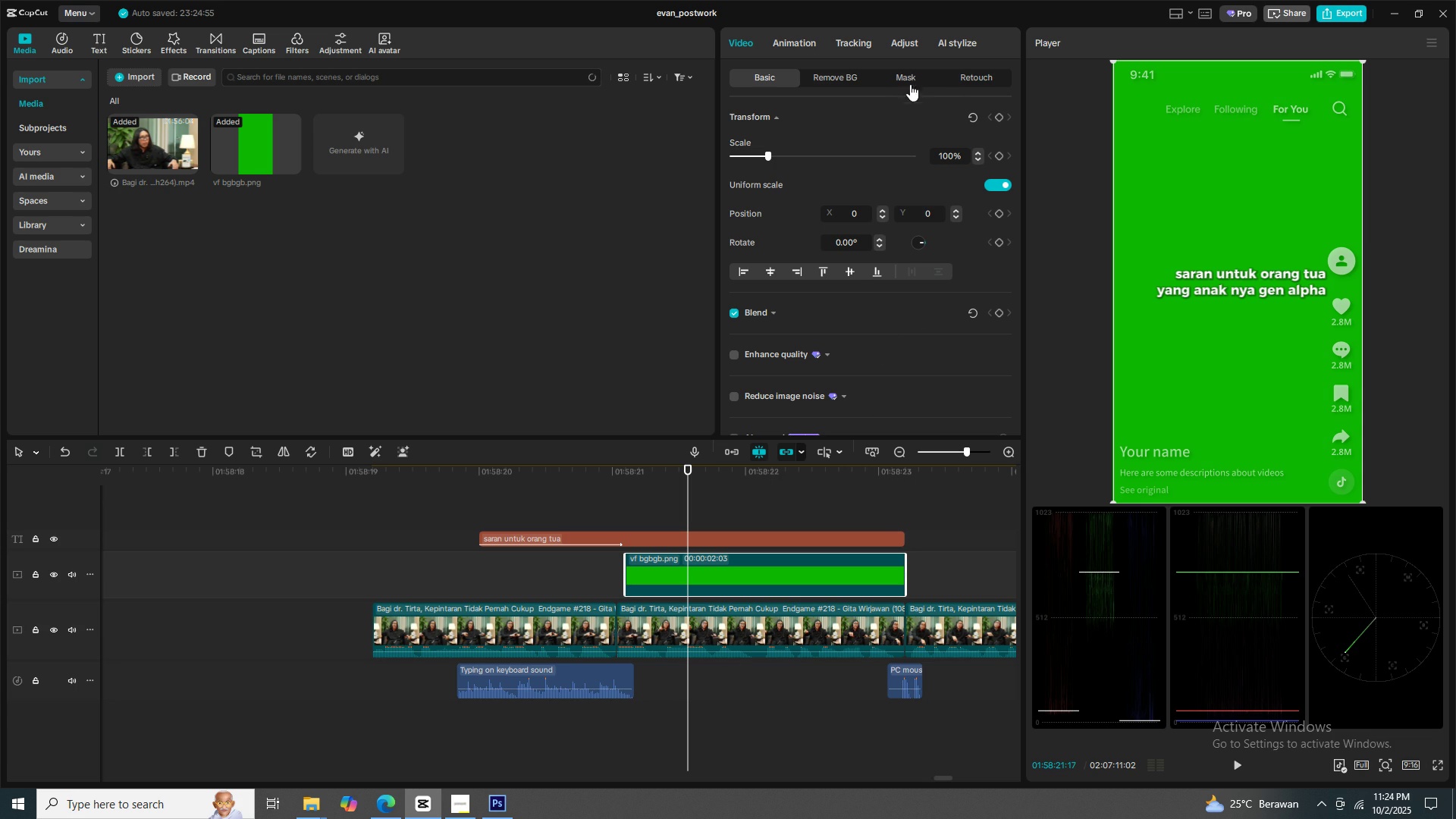 
wait(6.96)
 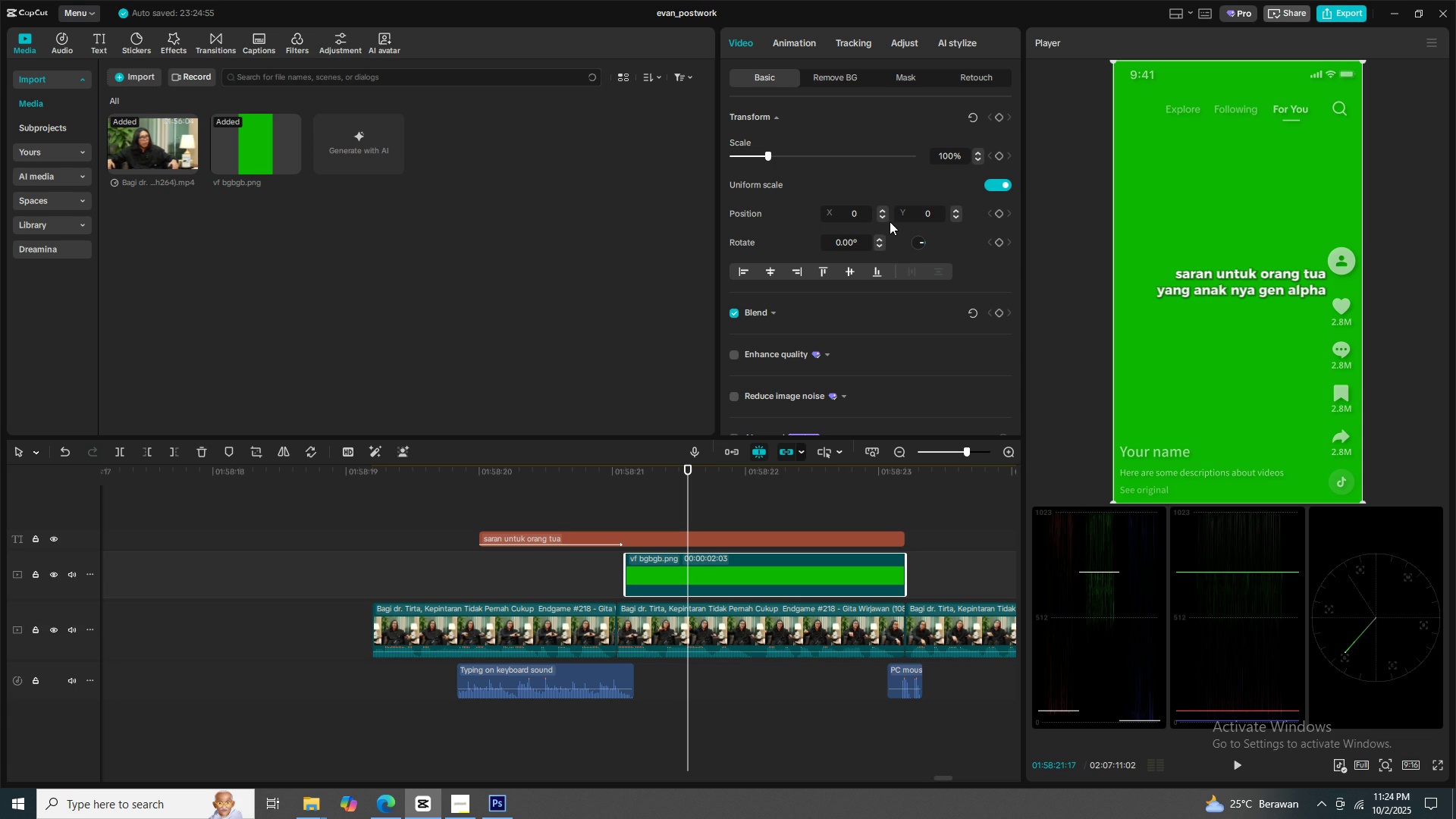 
left_click([772, 139])
 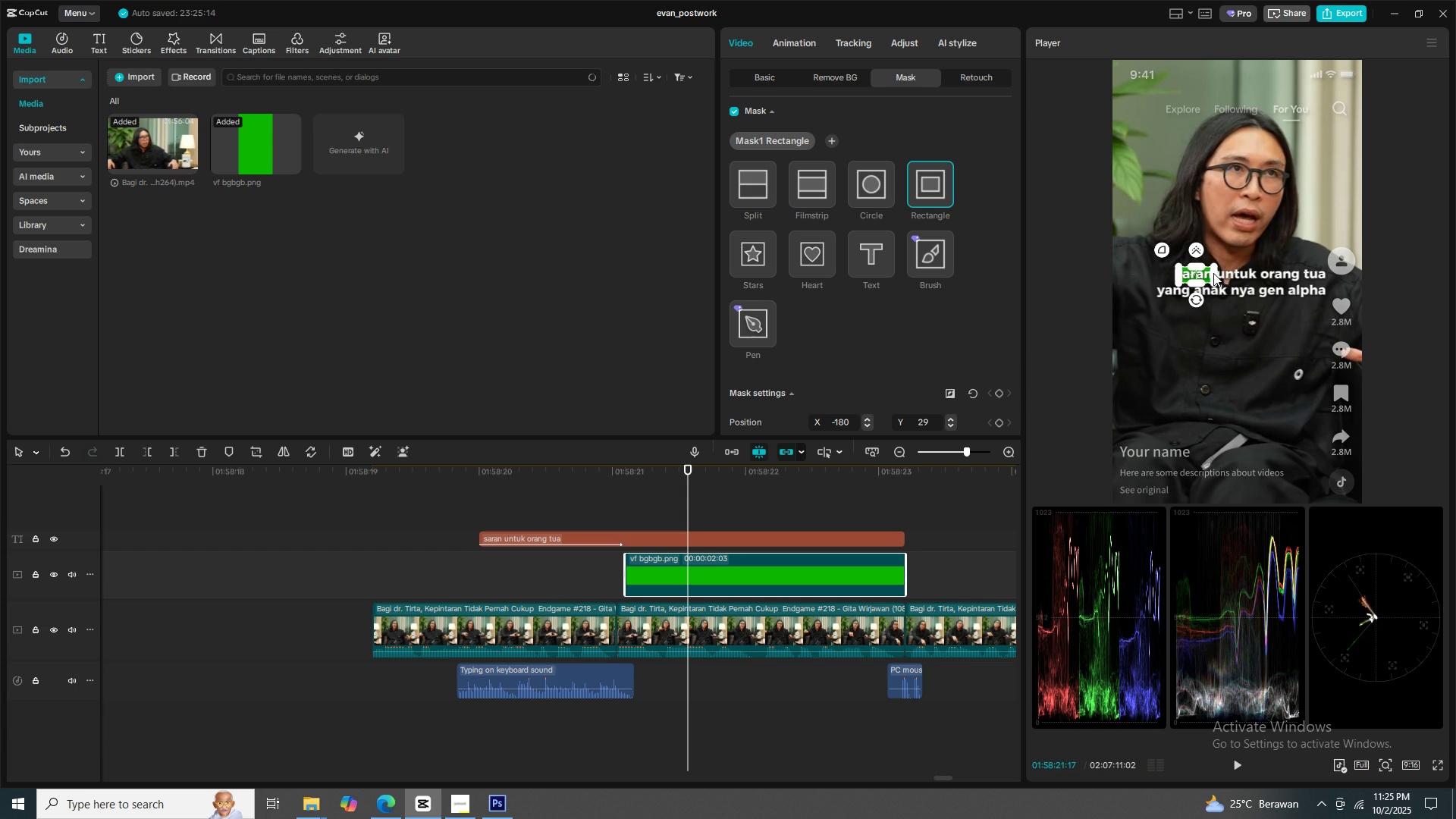 
wait(19.12)
 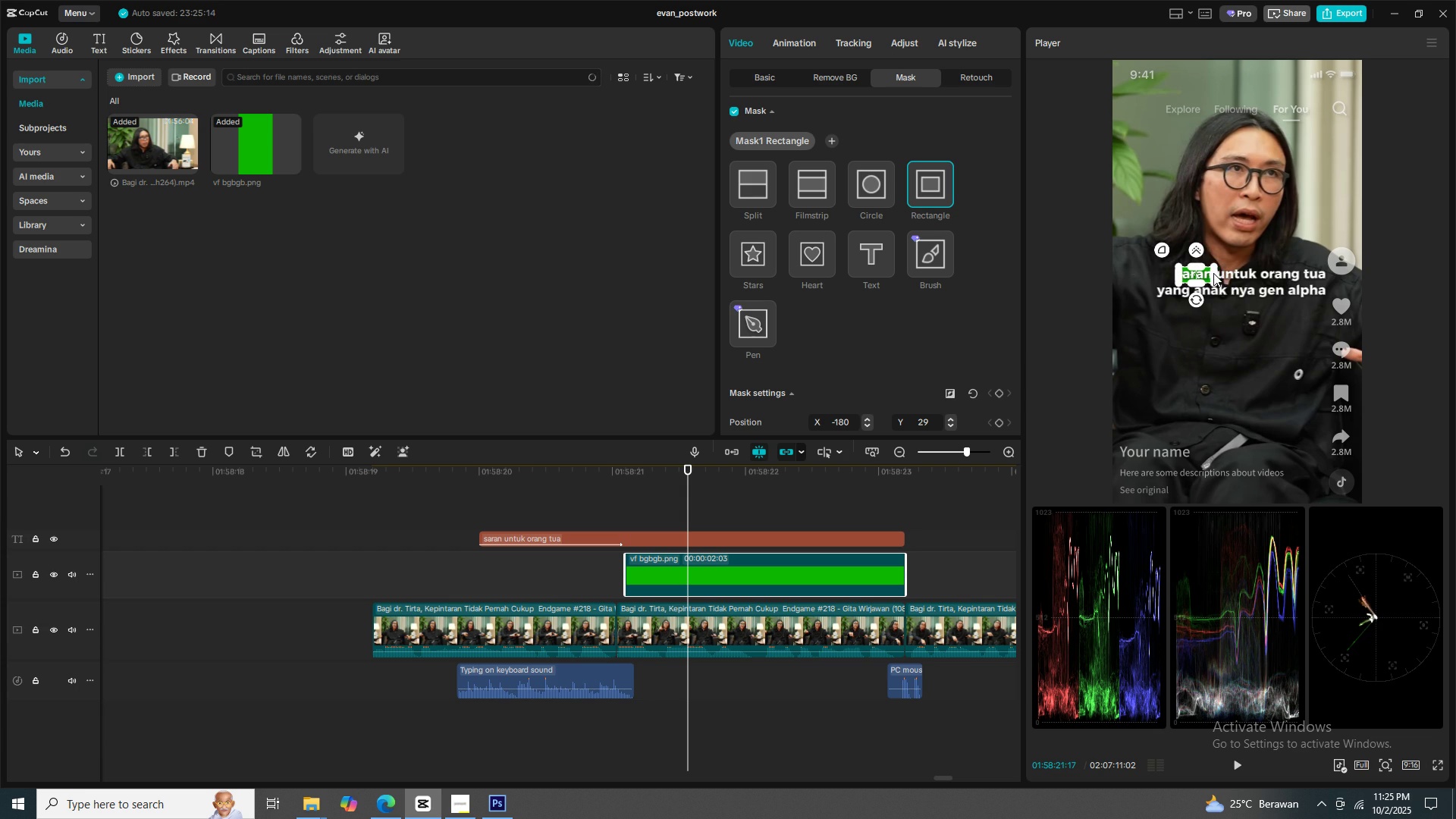 
left_click([1392, 259])
 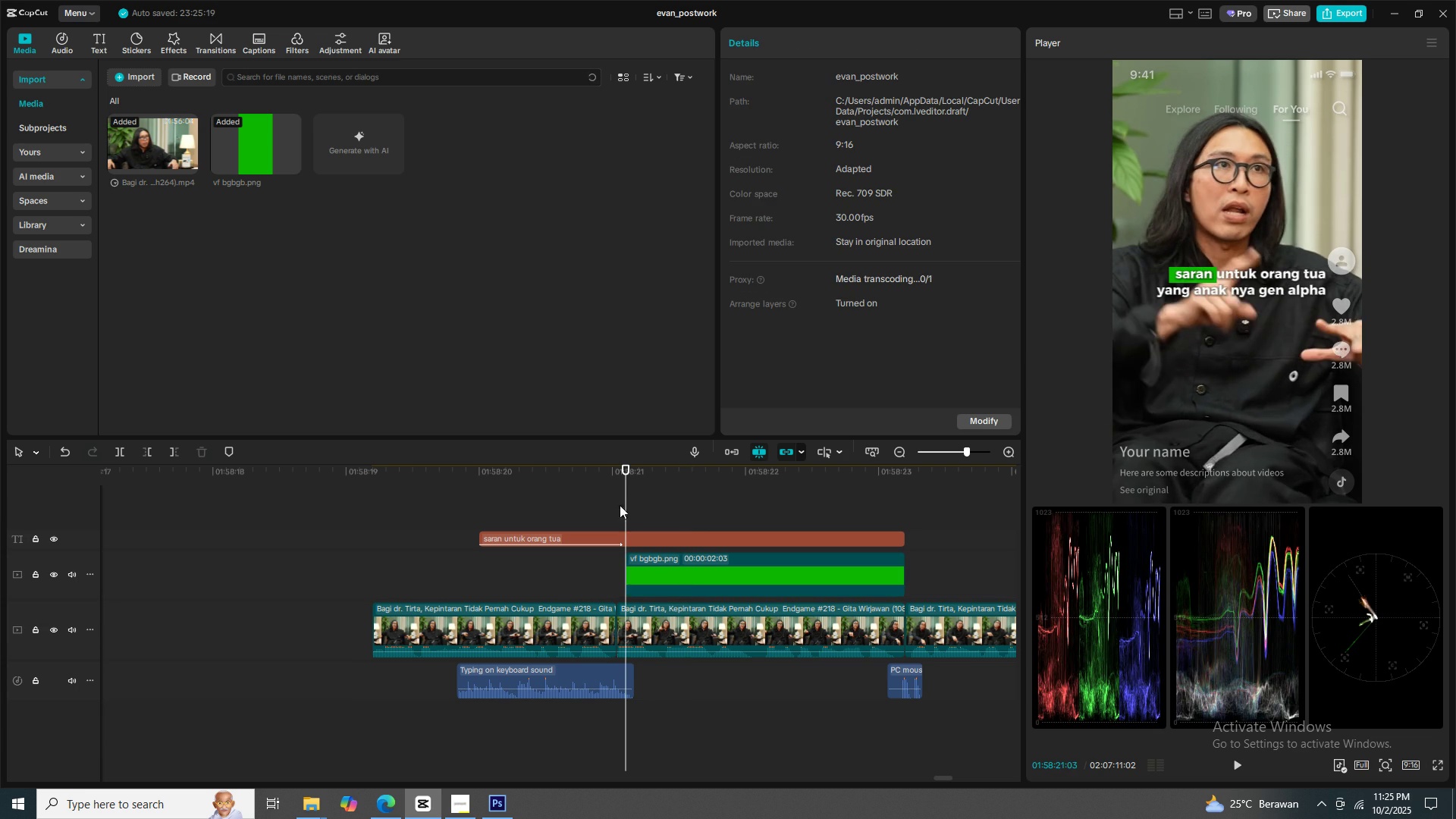 
double_click([607, 502])
 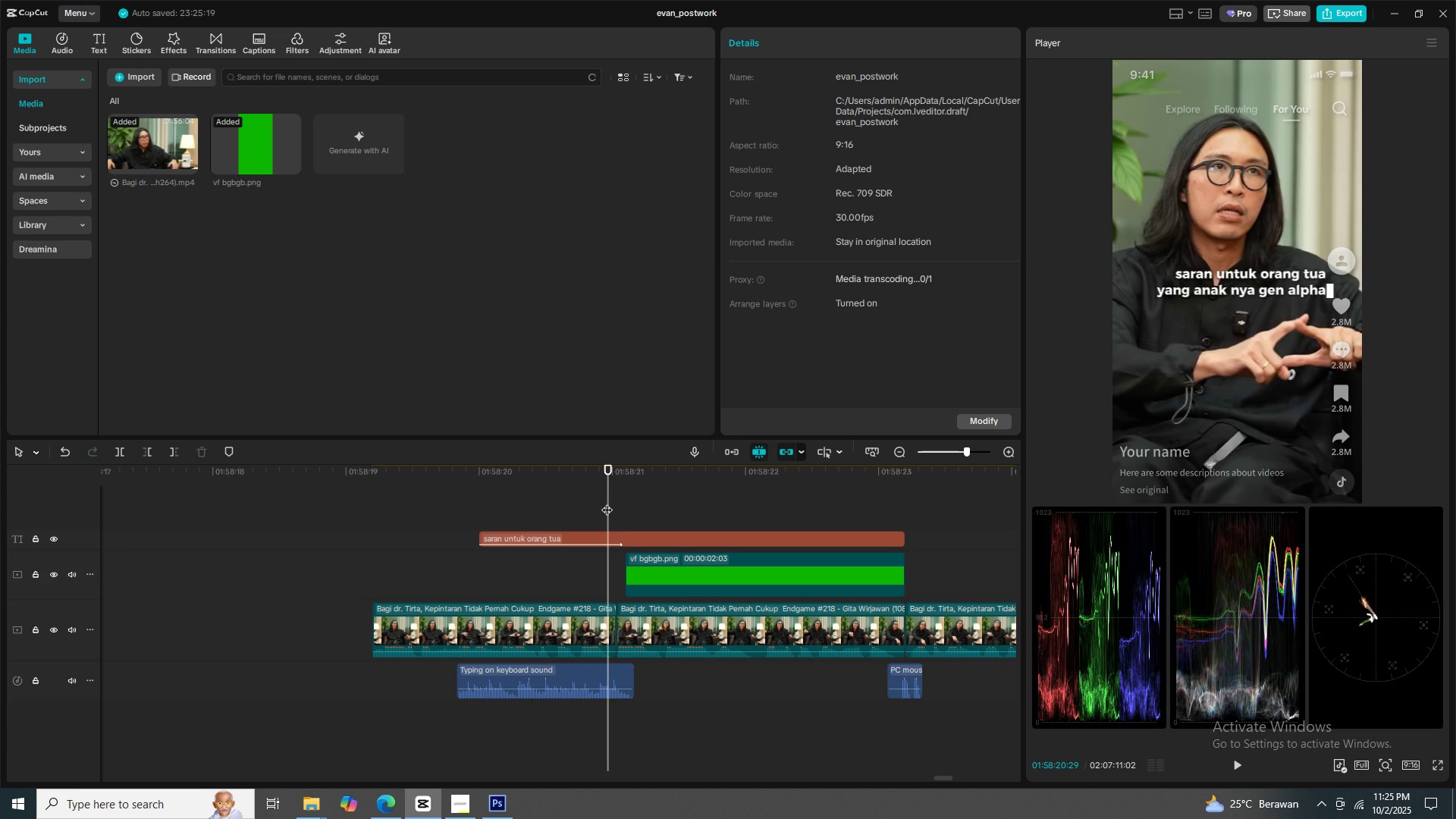 
key(Space)
 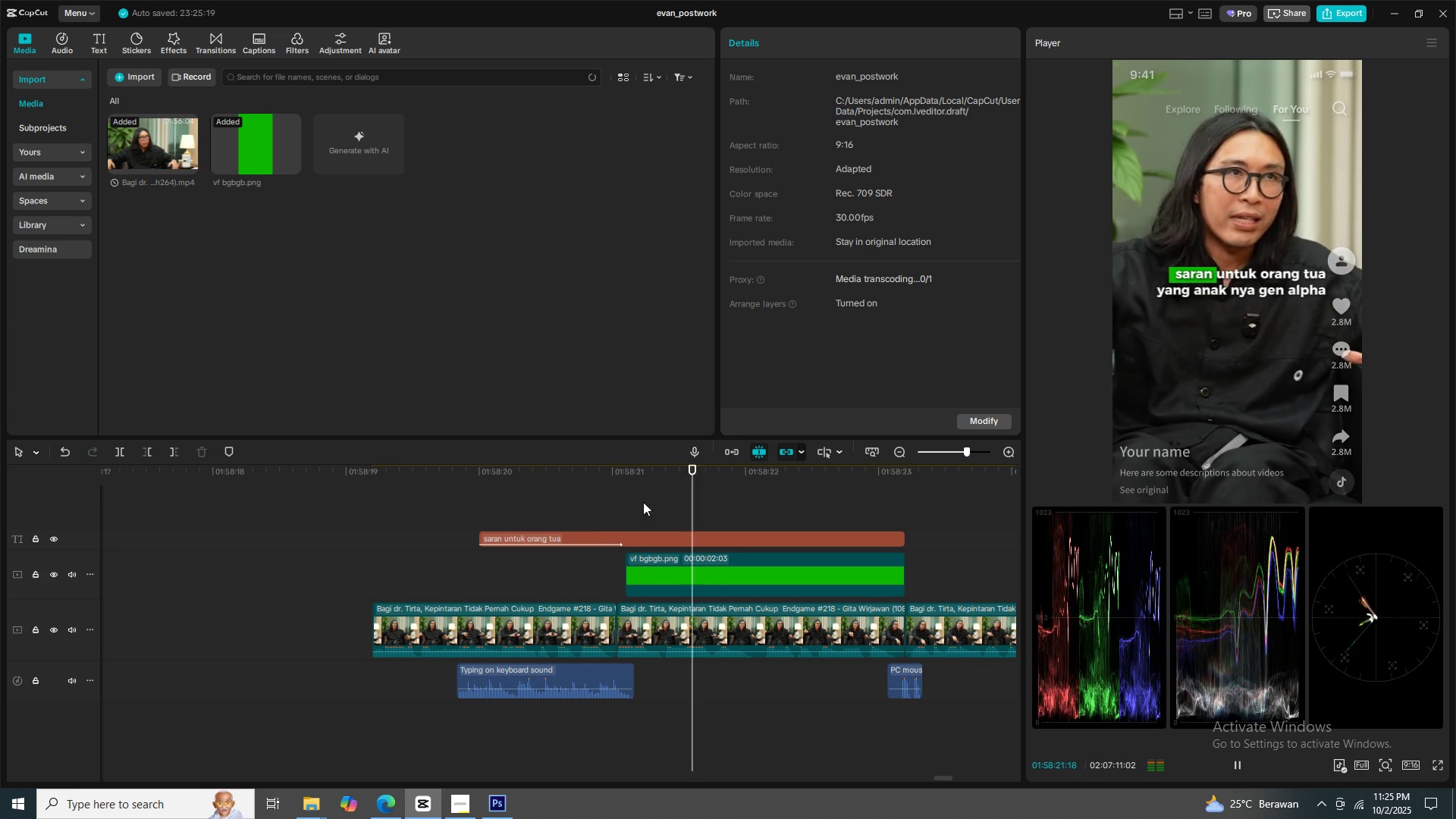 
key(Space)
 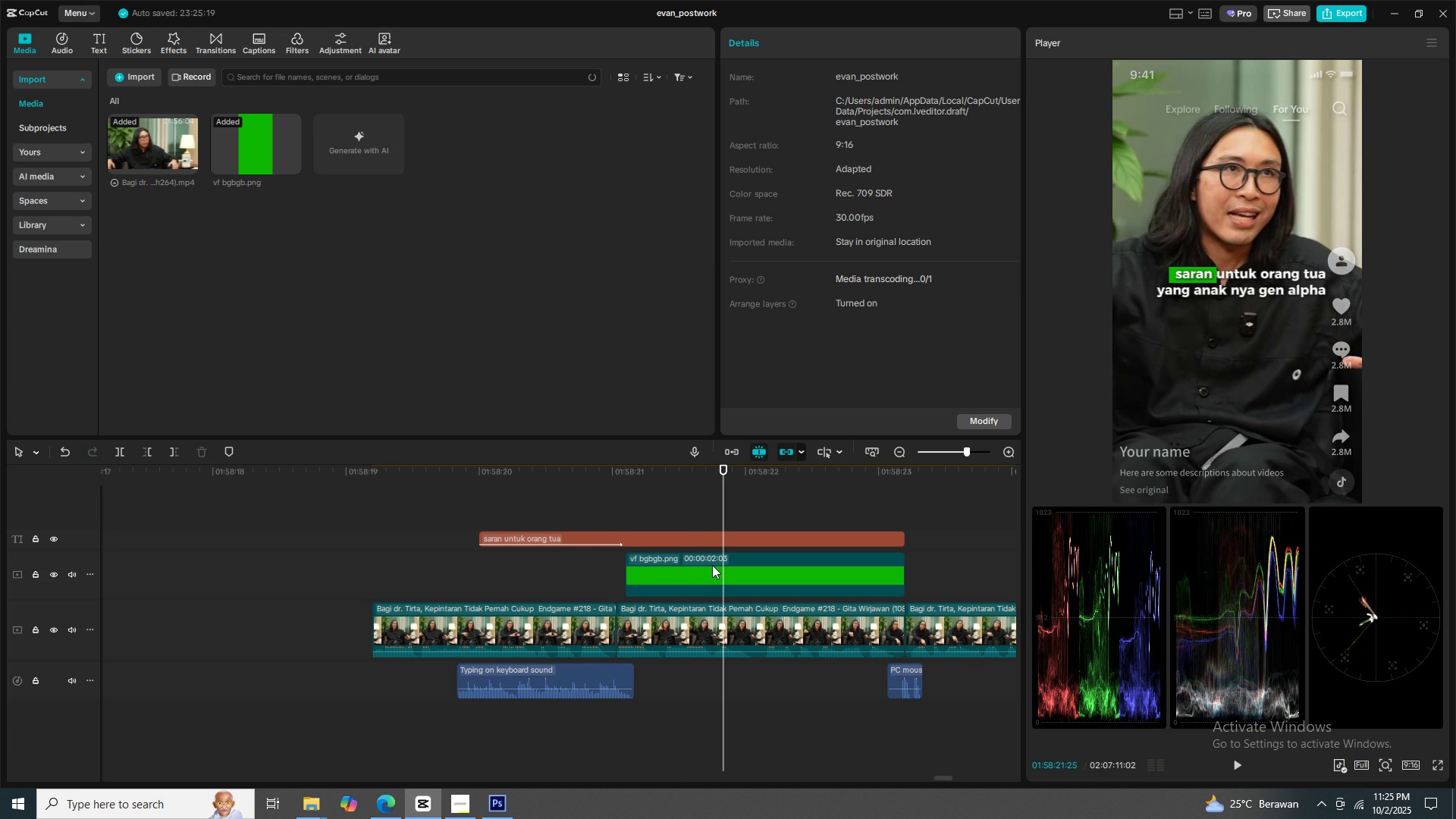 
left_click([712, 565])
 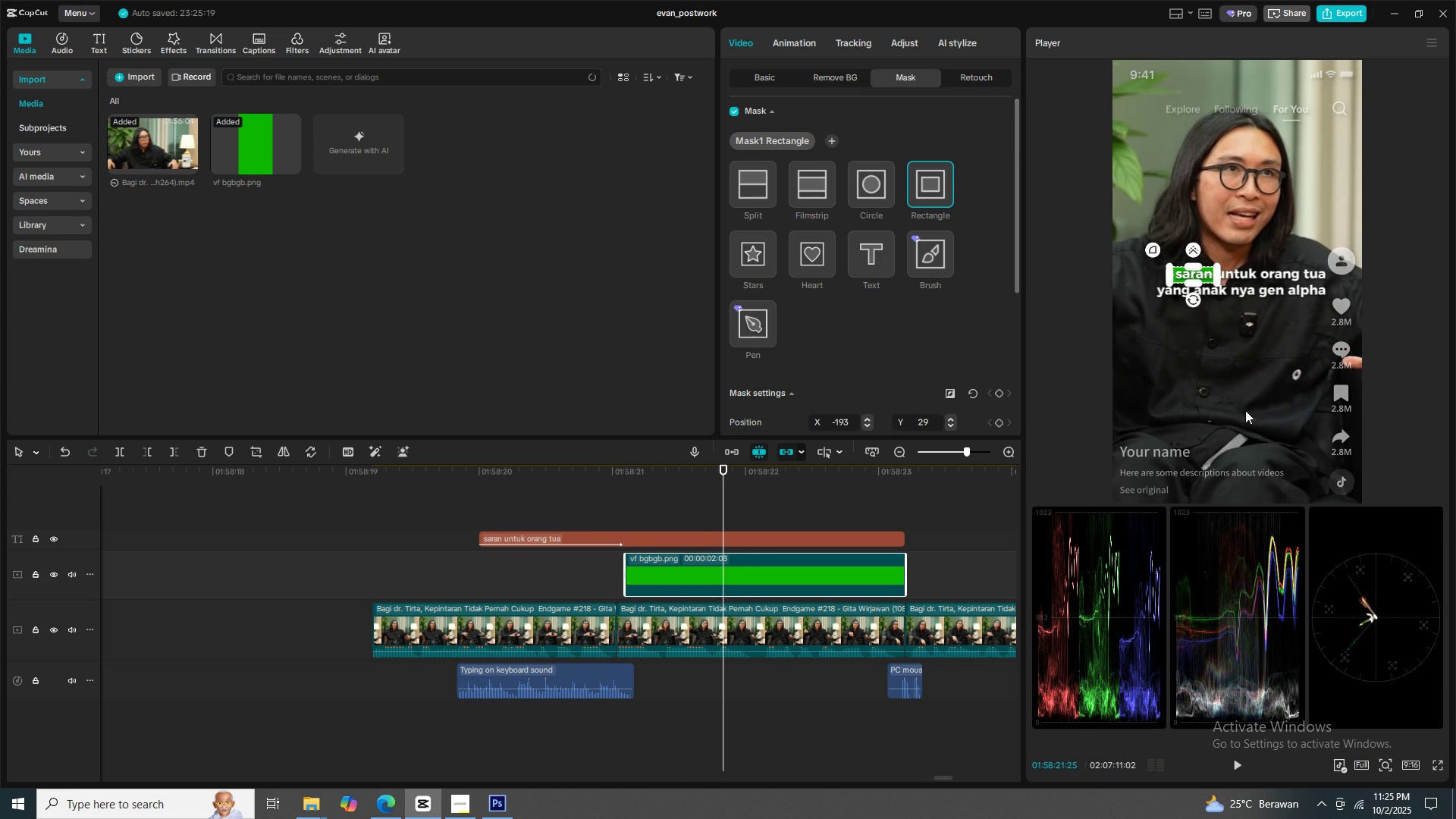 
left_click([1385, 765])
 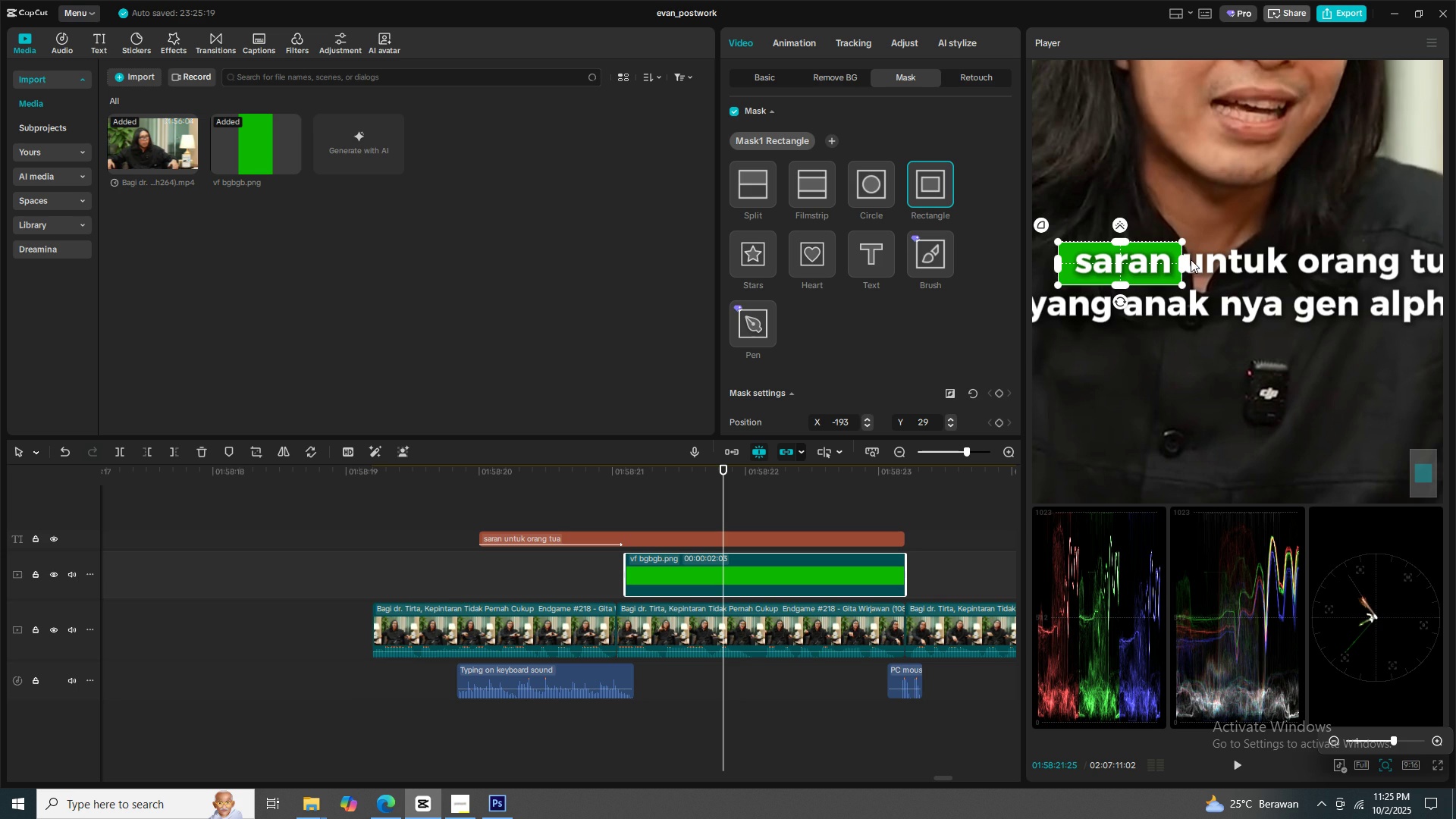 
left_click([1163, 266])